 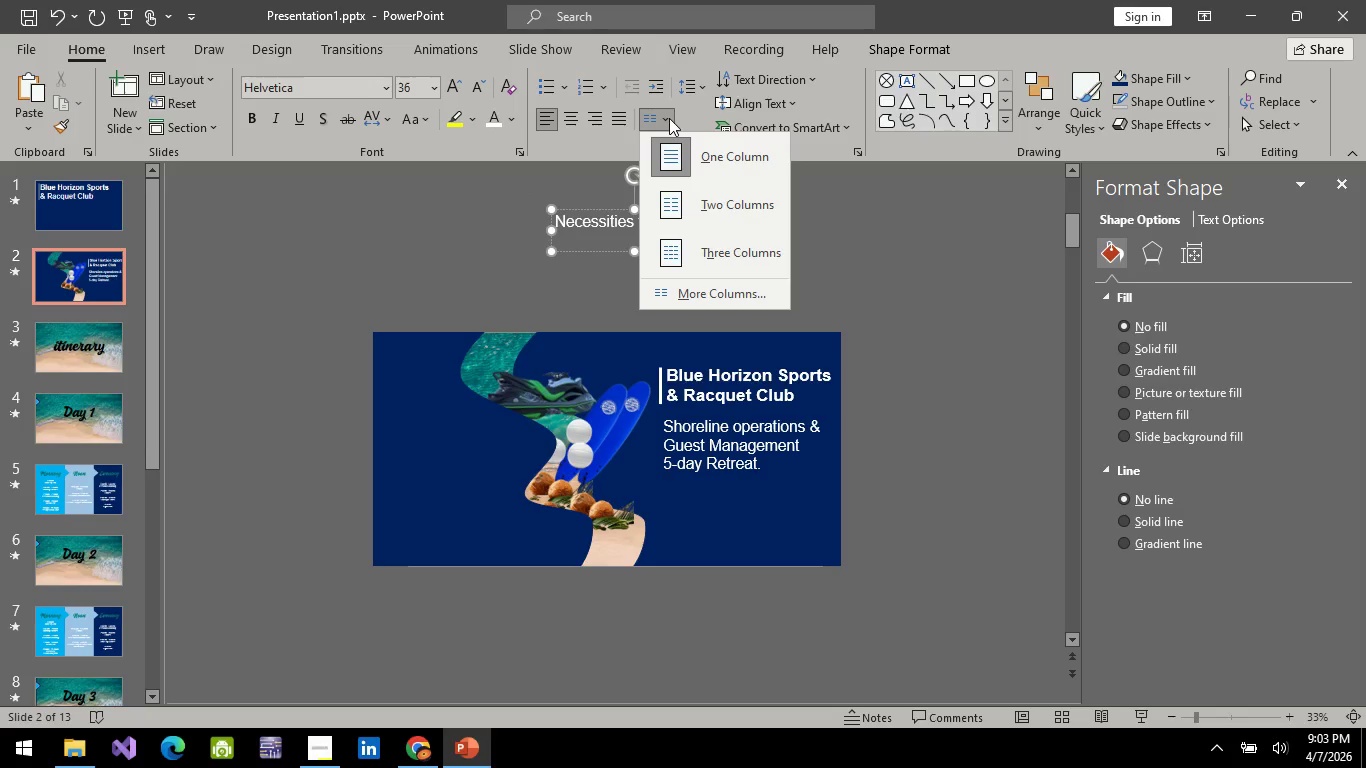 
left_click([721, 204])
 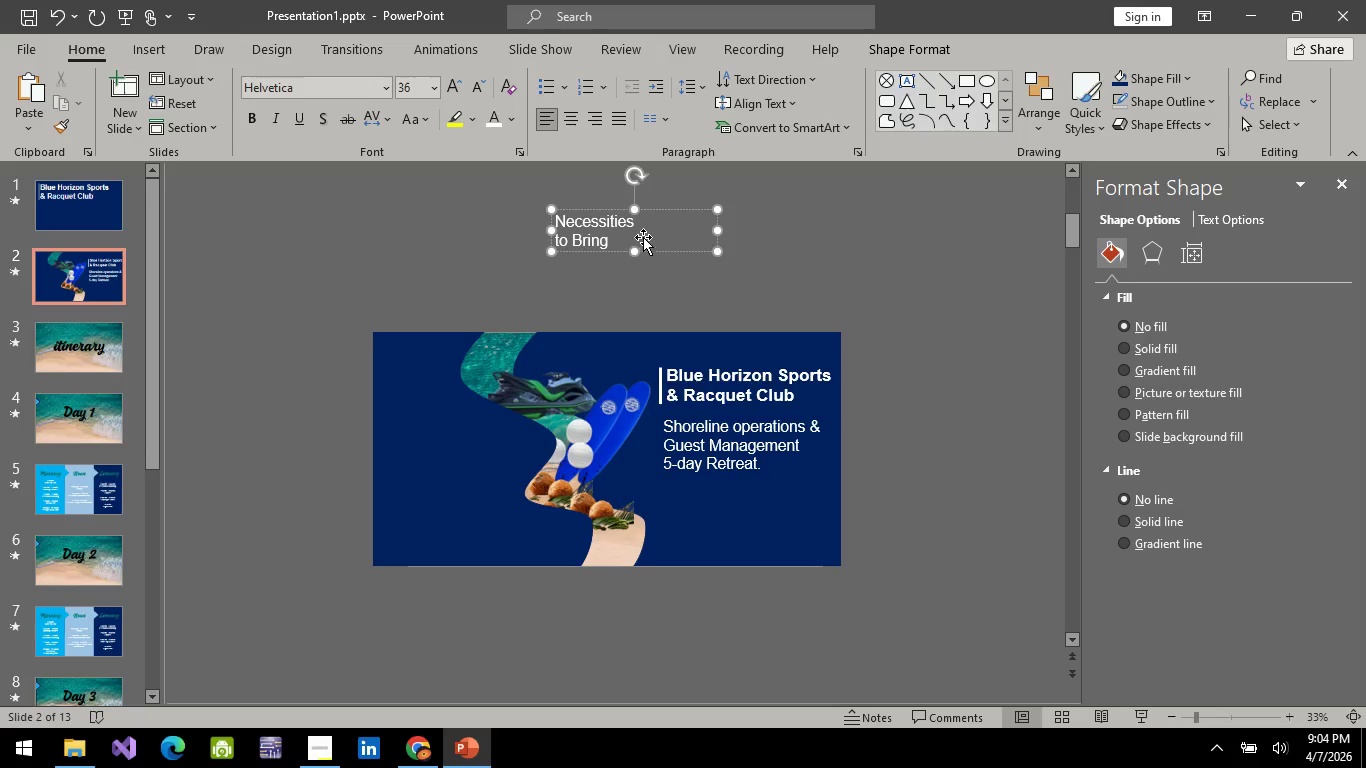 
double_click([667, 221])
 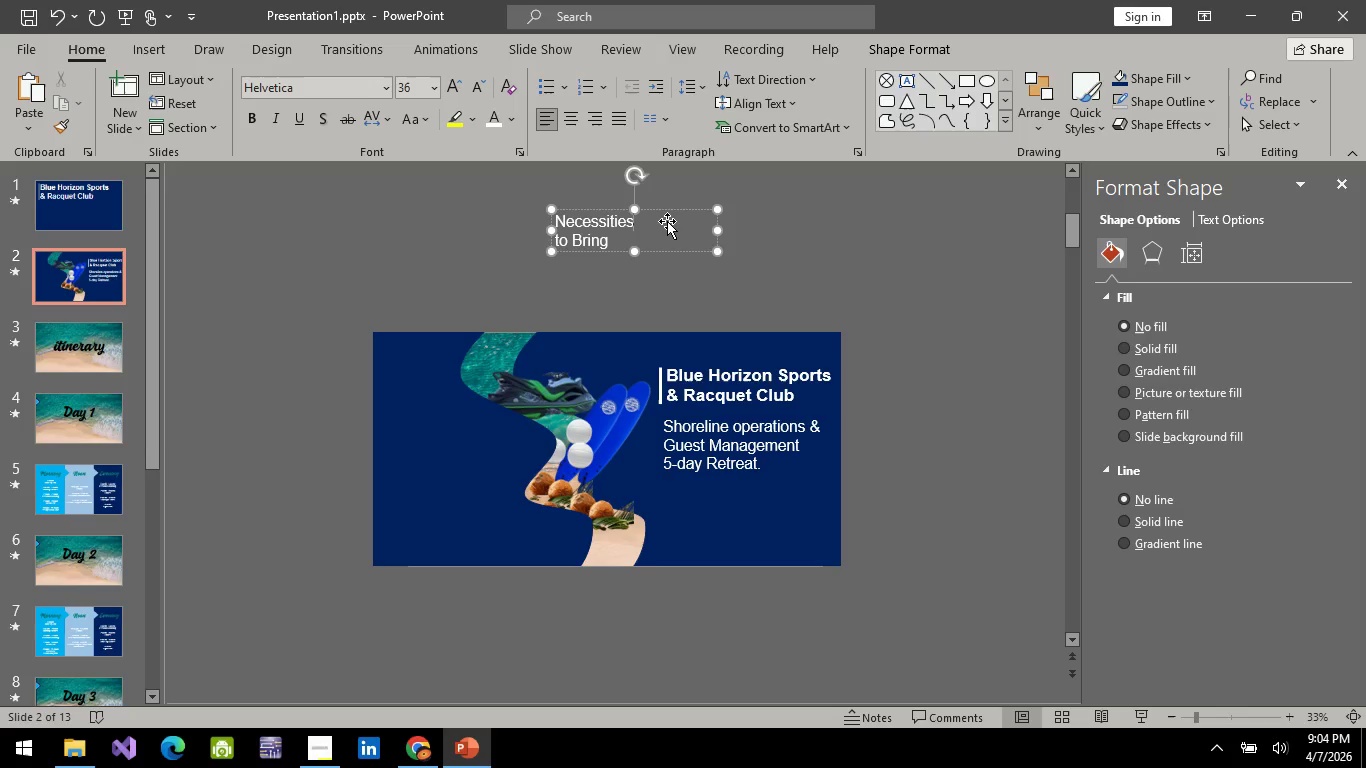 
triple_click([667, 221])
 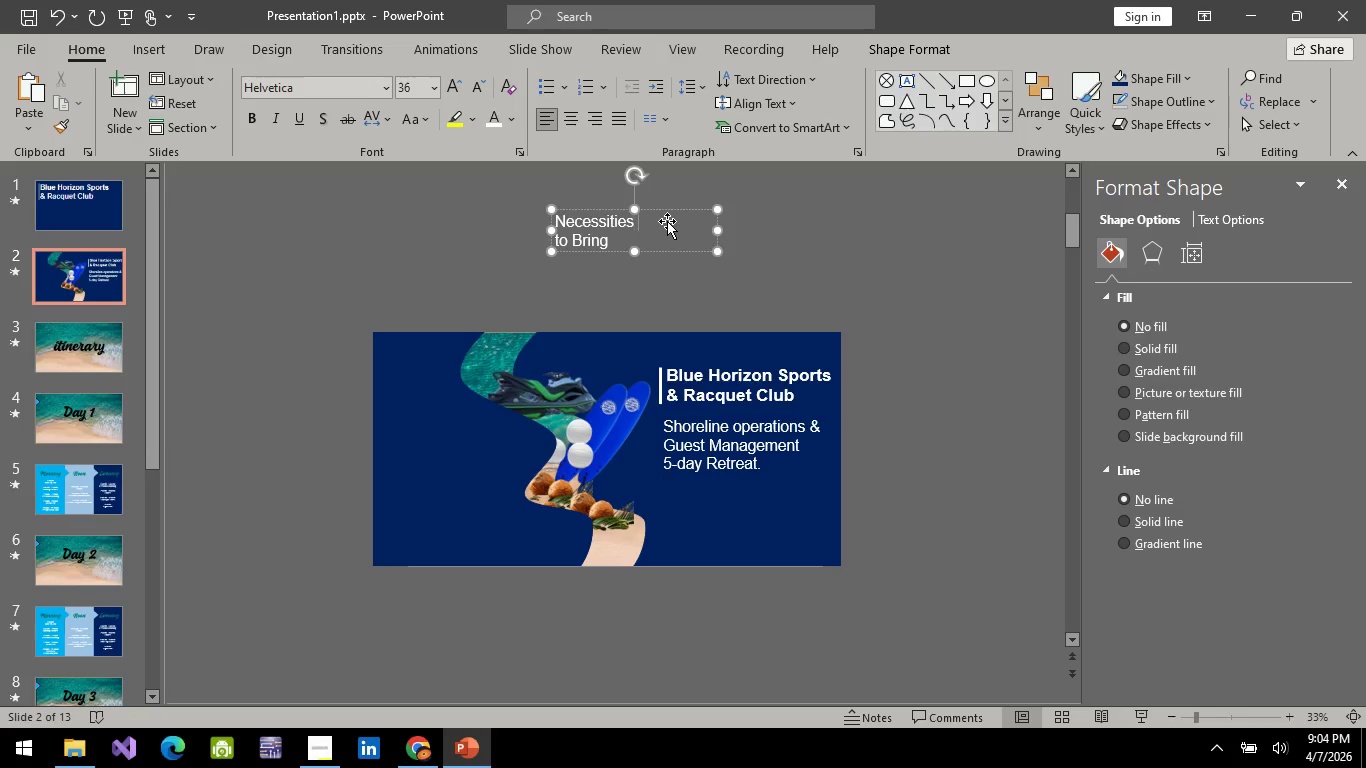 
hold_key(key=Space, duration=0.5)
 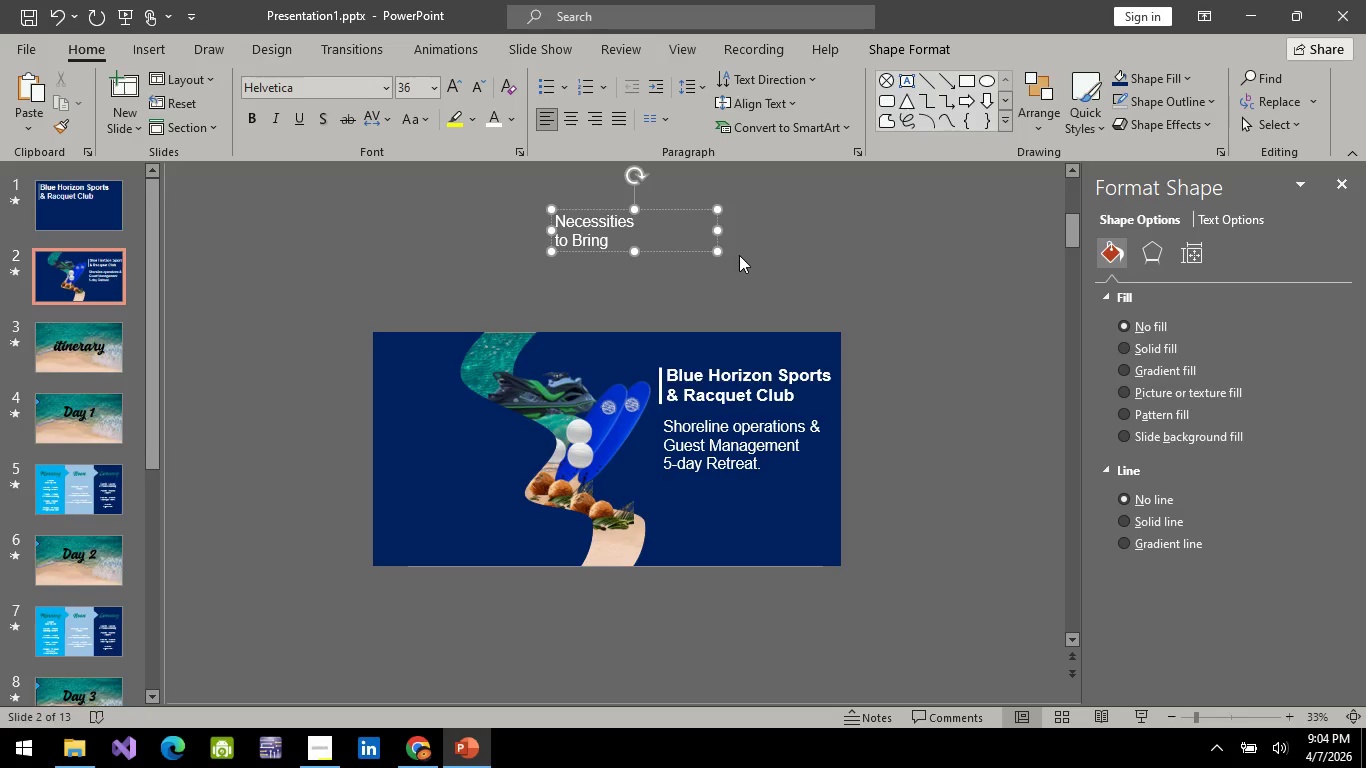 
hold_key(key=Backspace, duration=0.48)
 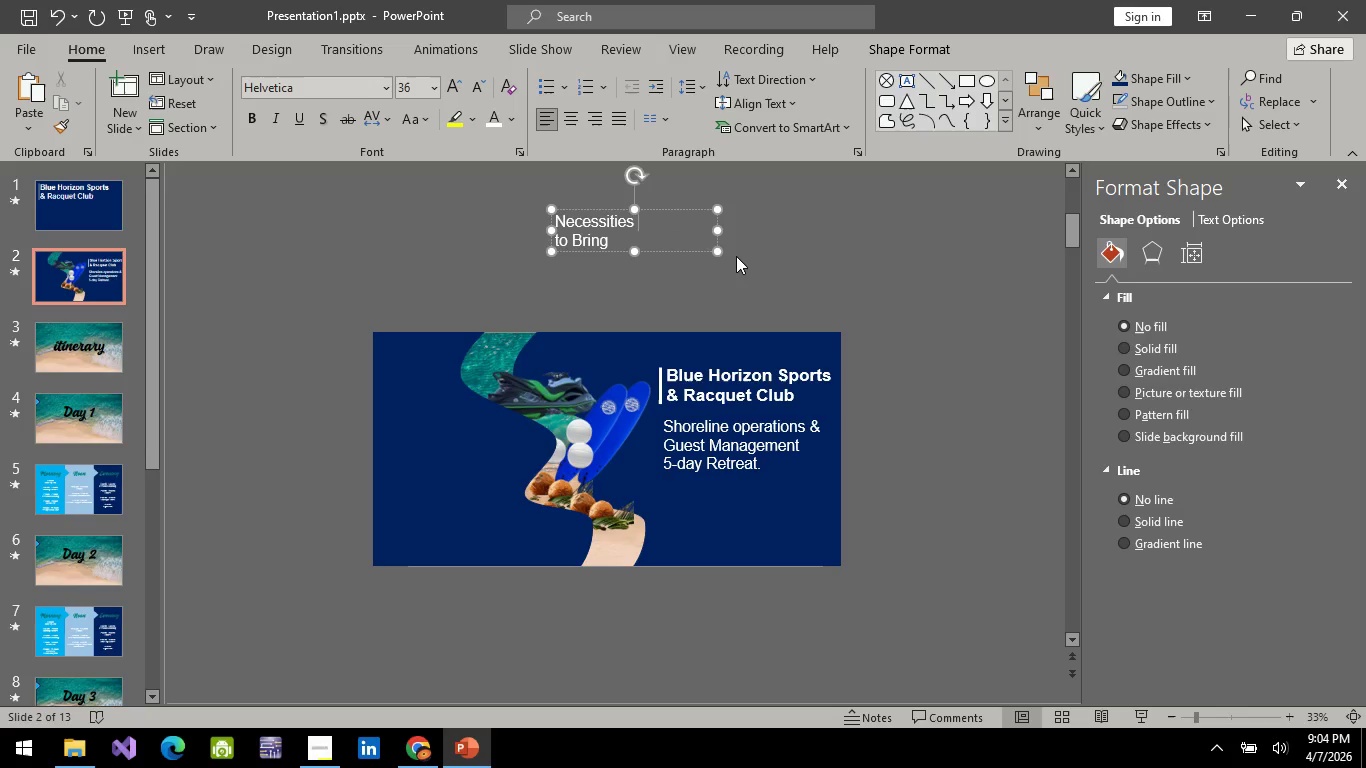 
key(Backspace)
 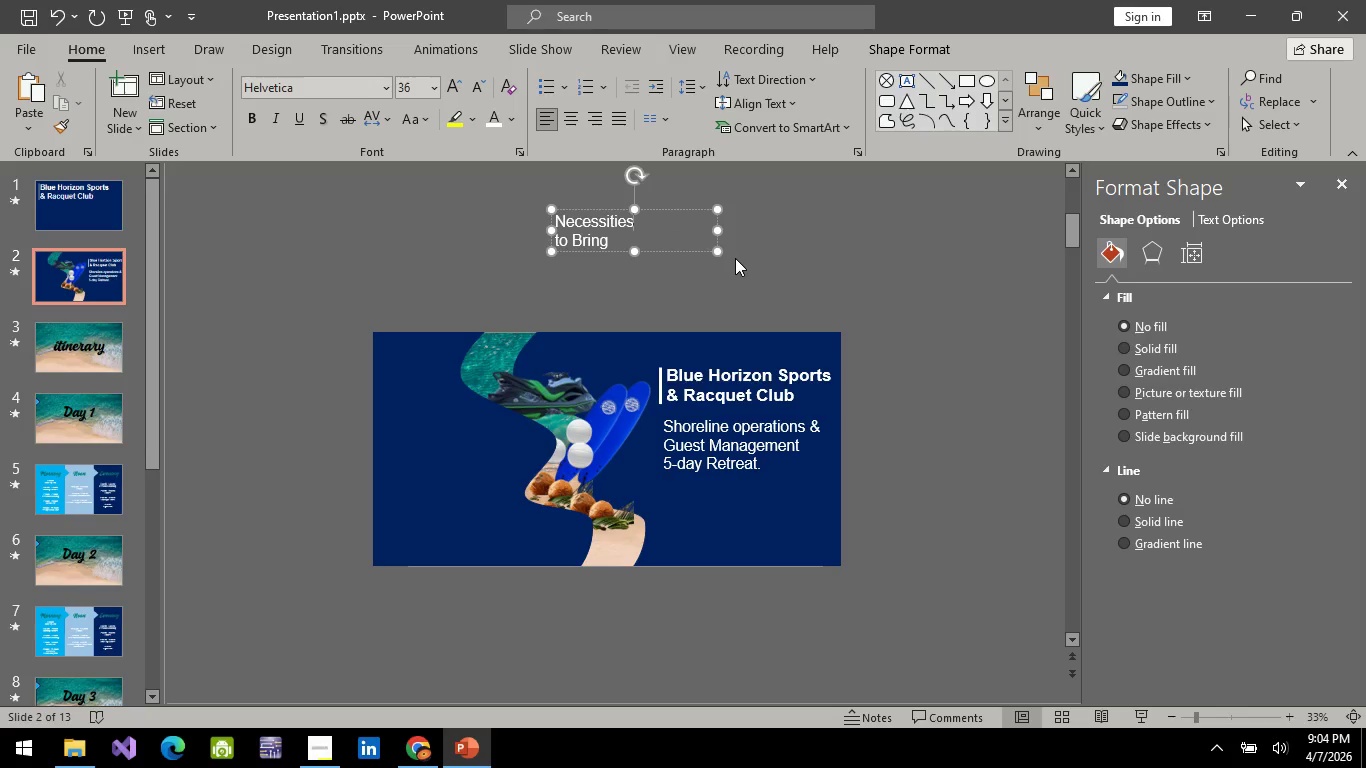 
key(Enter)
 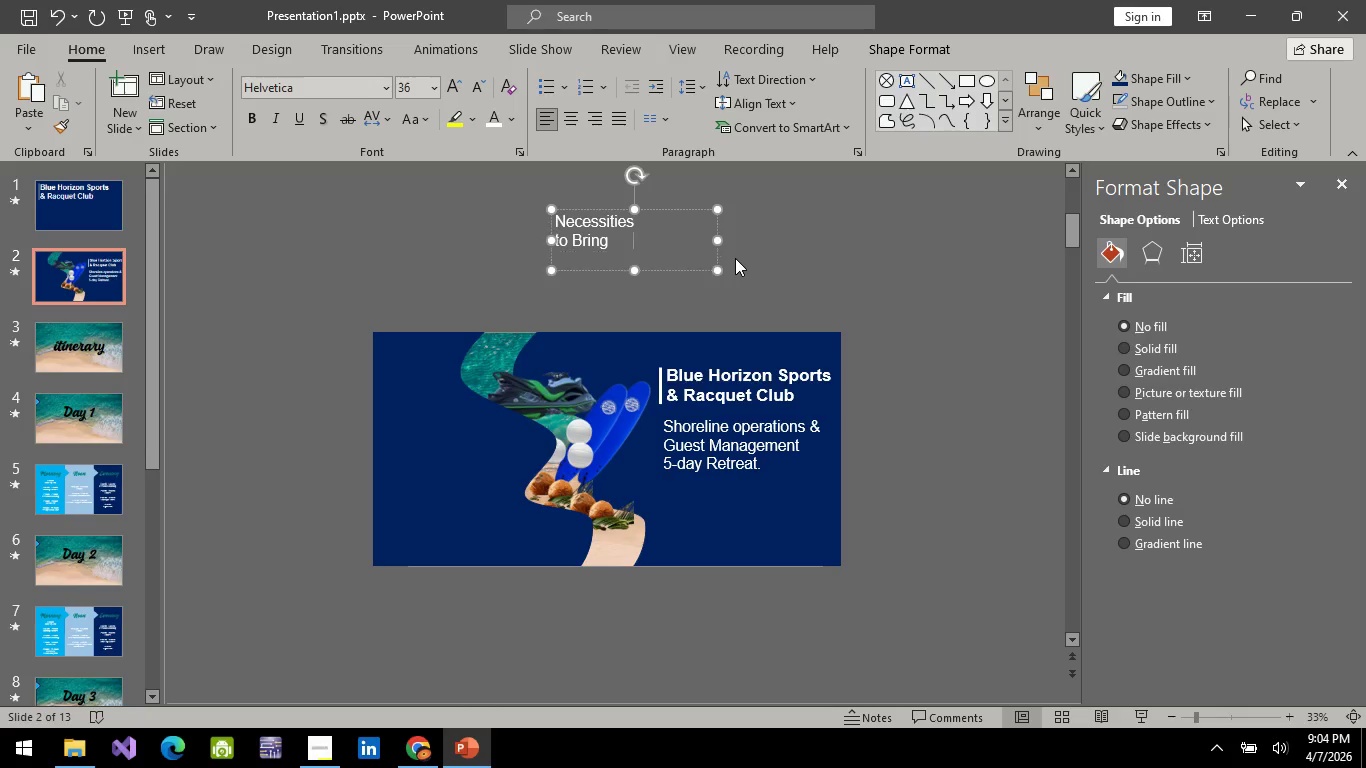 
key(Enter)
 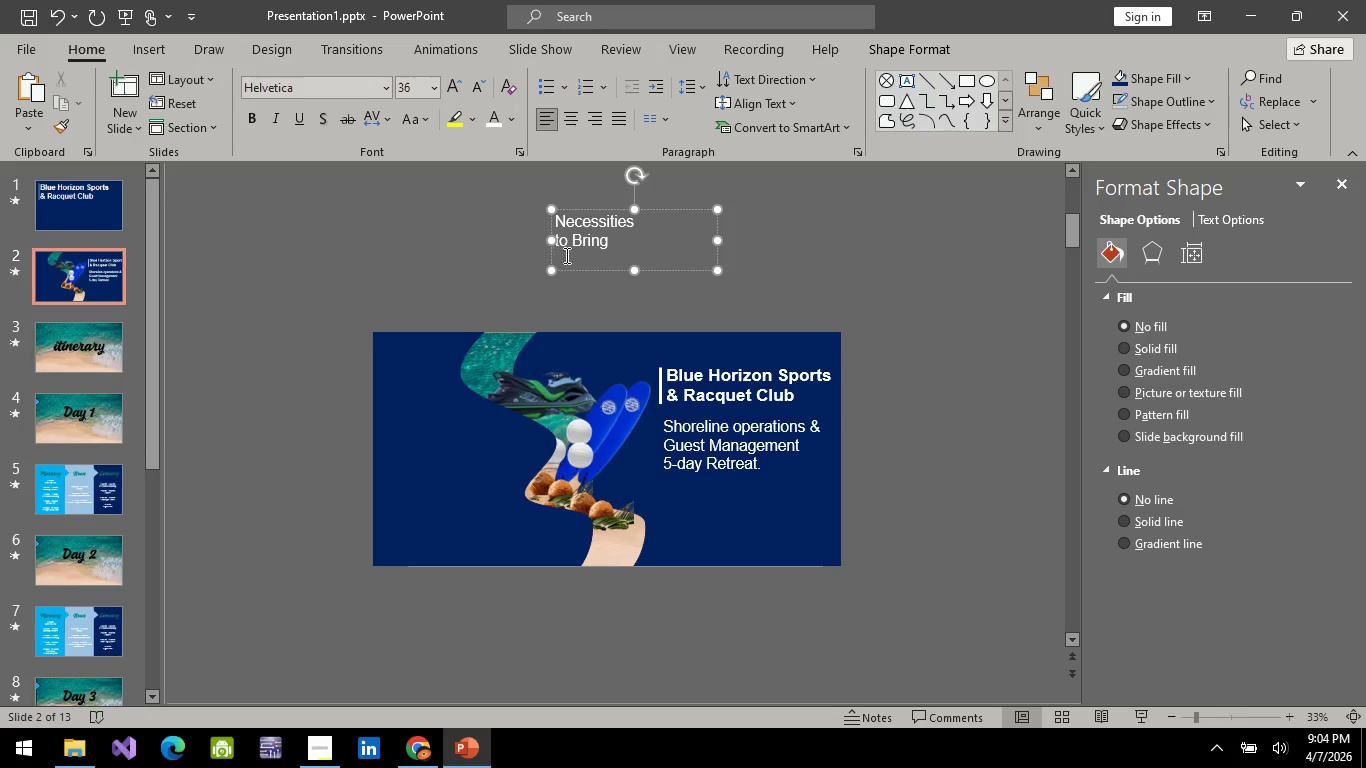 
left_click([565, 254])
 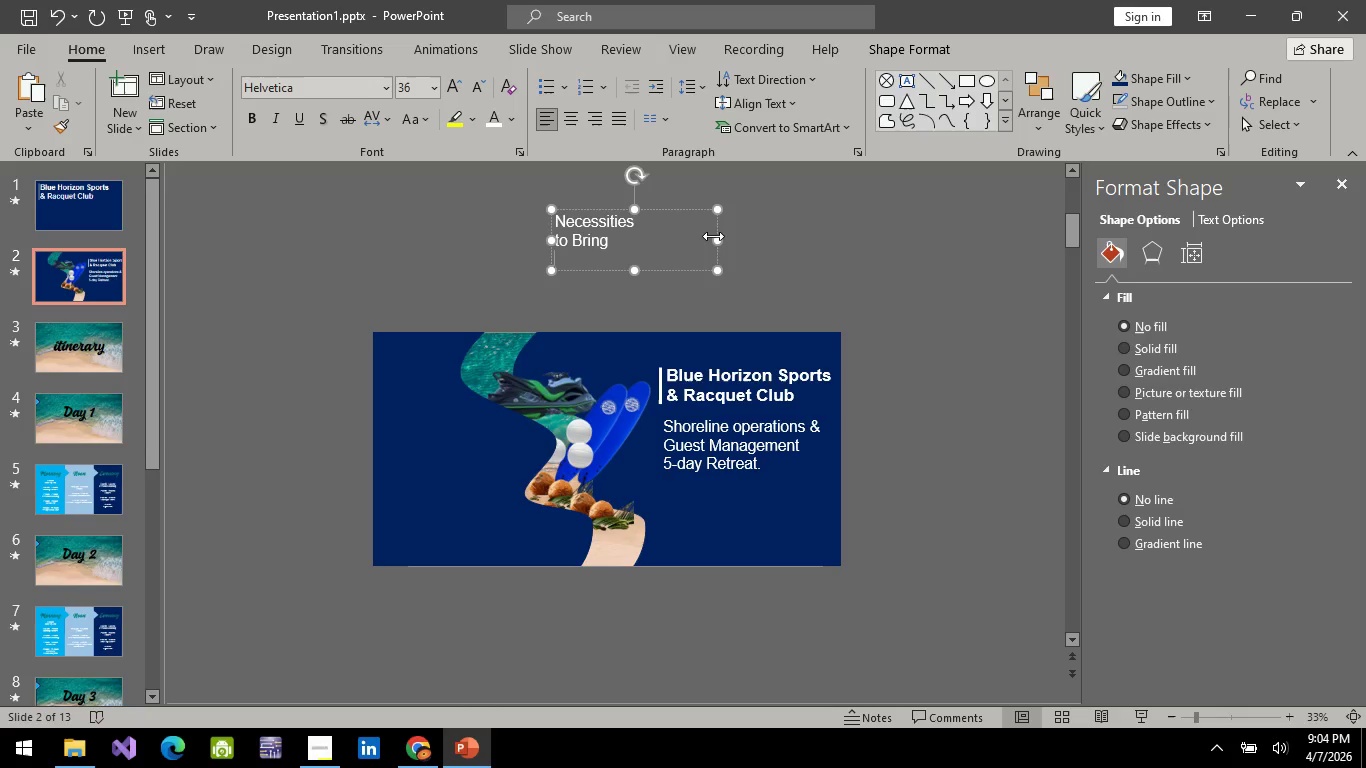 
left_click_drag(start_coordinate=[718, 238], to_coordinate=[838, 236])
 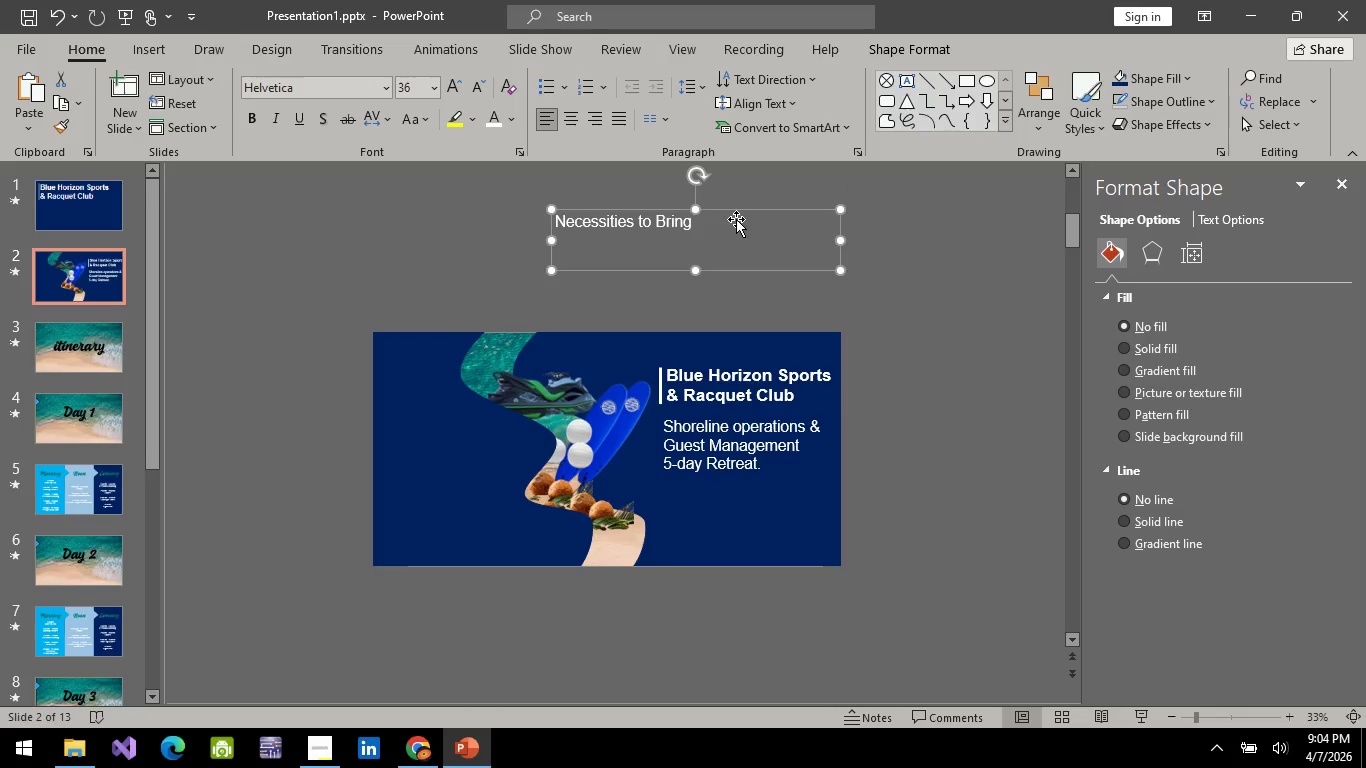 
left_click([736, 219])
 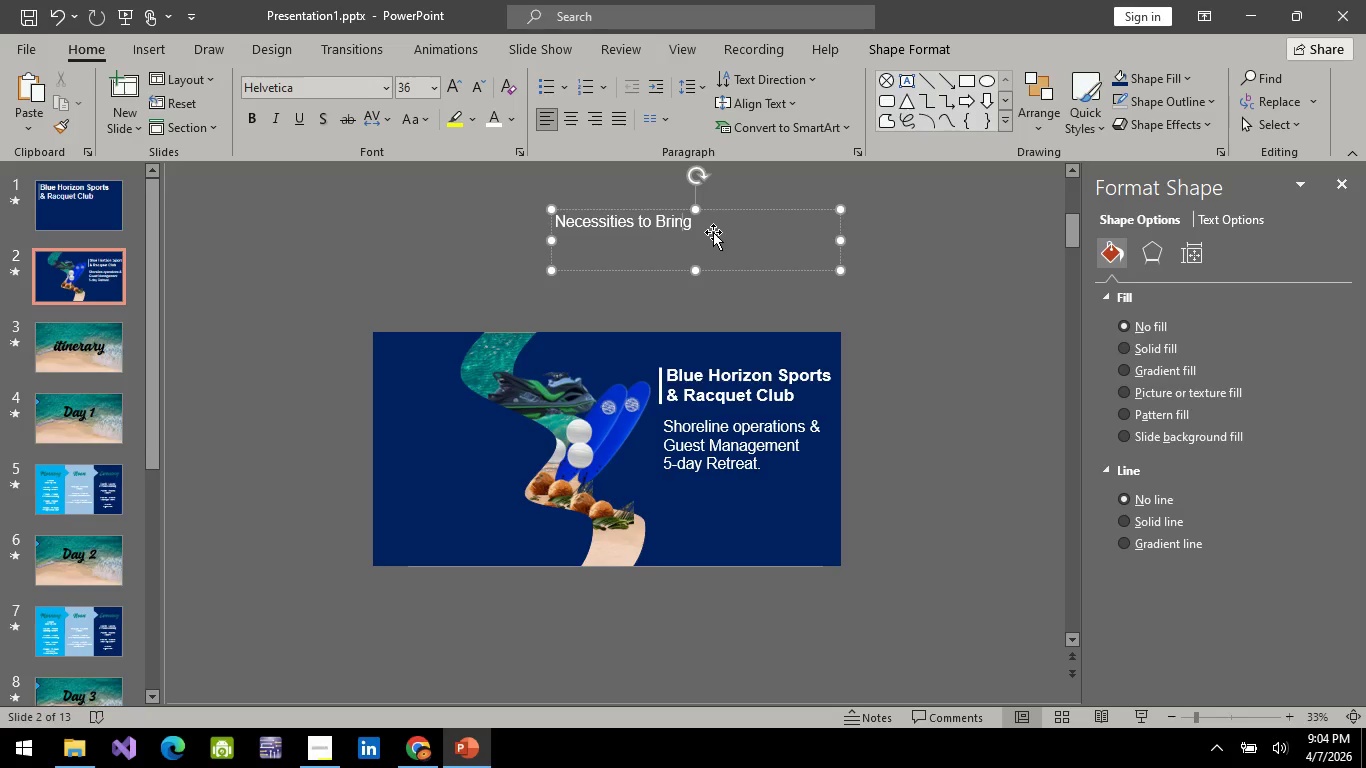 
left_click([727, 215])
 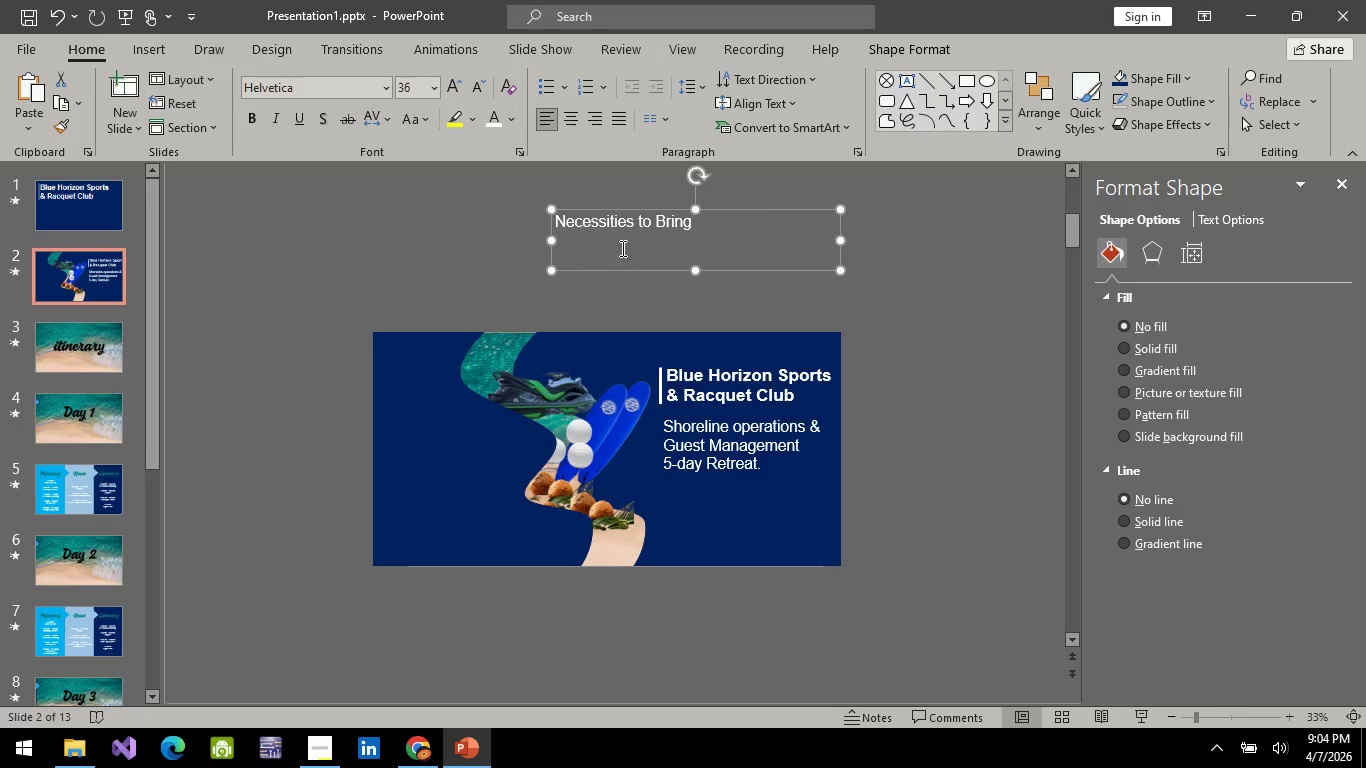 
left_click([621, 247])
 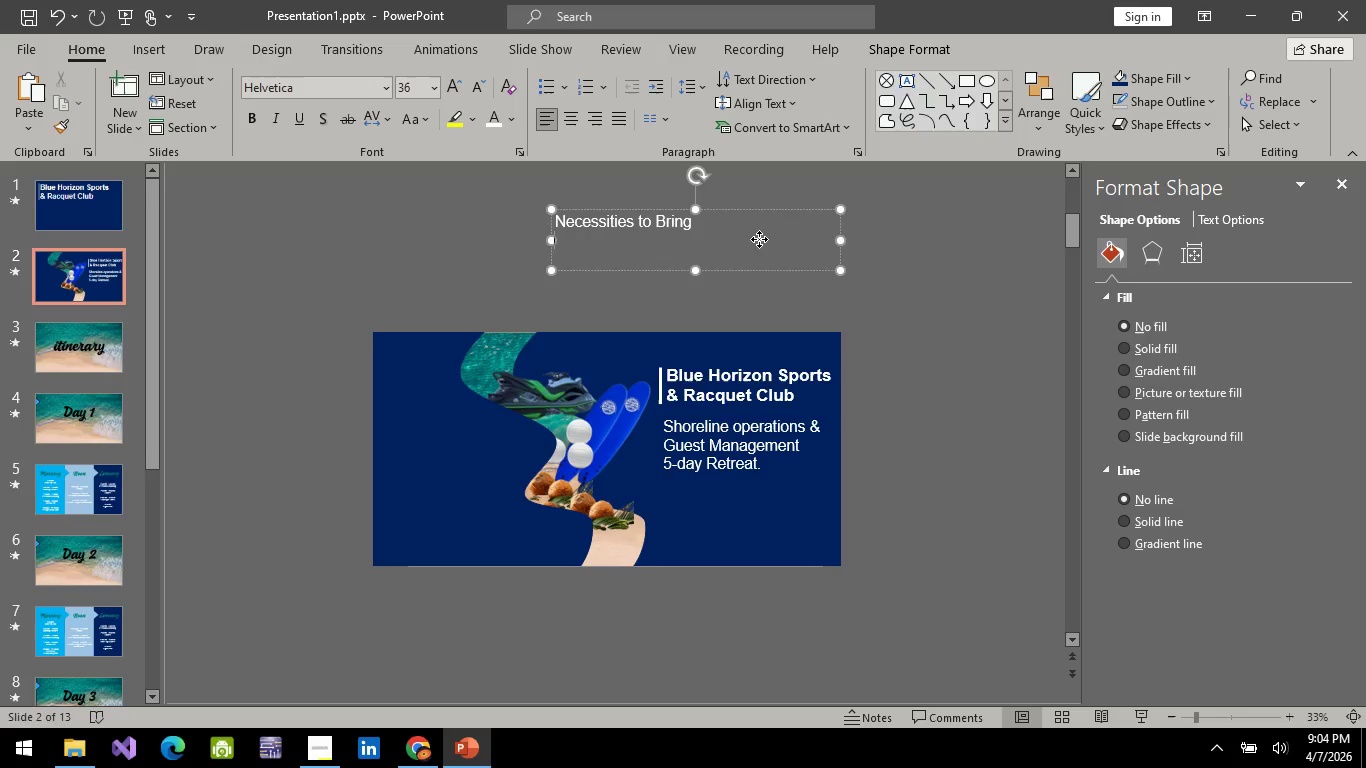 
left_click([759, 239])
 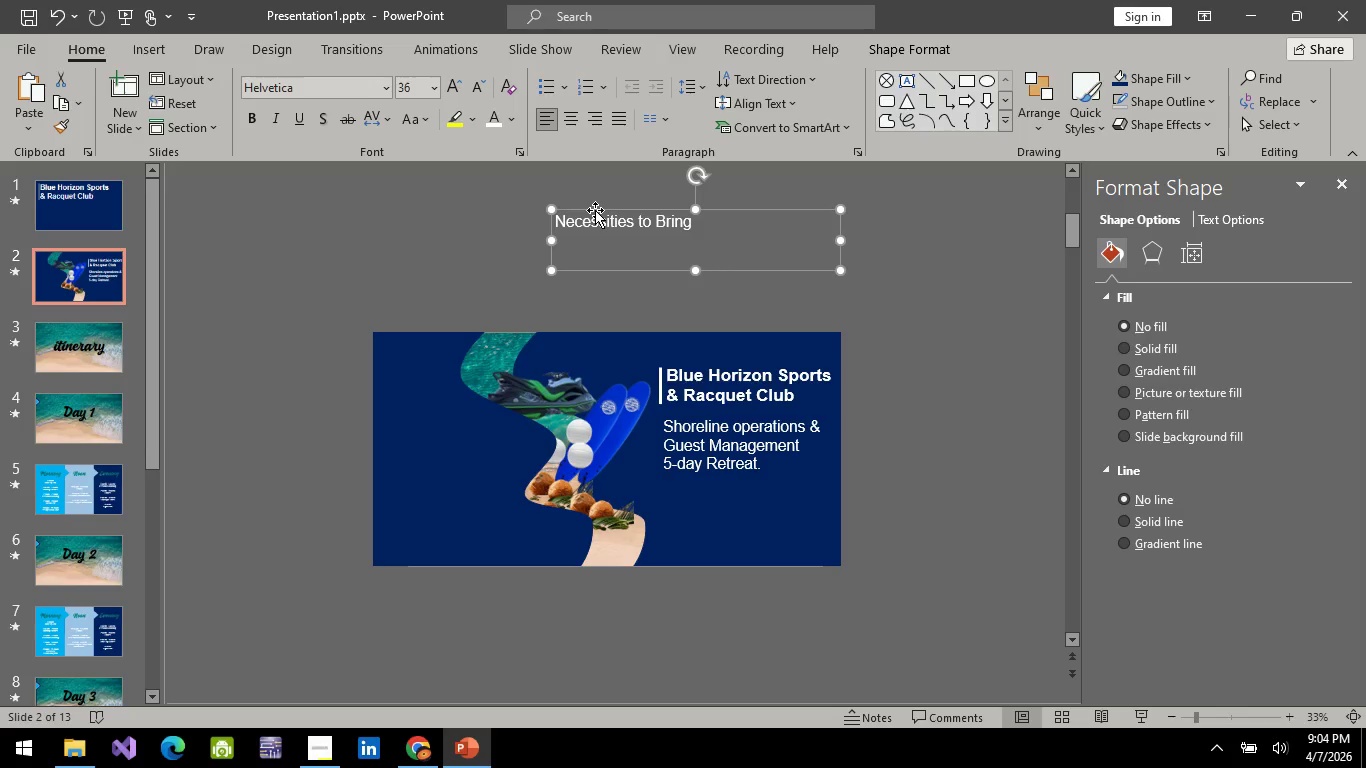 
key(ArrowRight)
 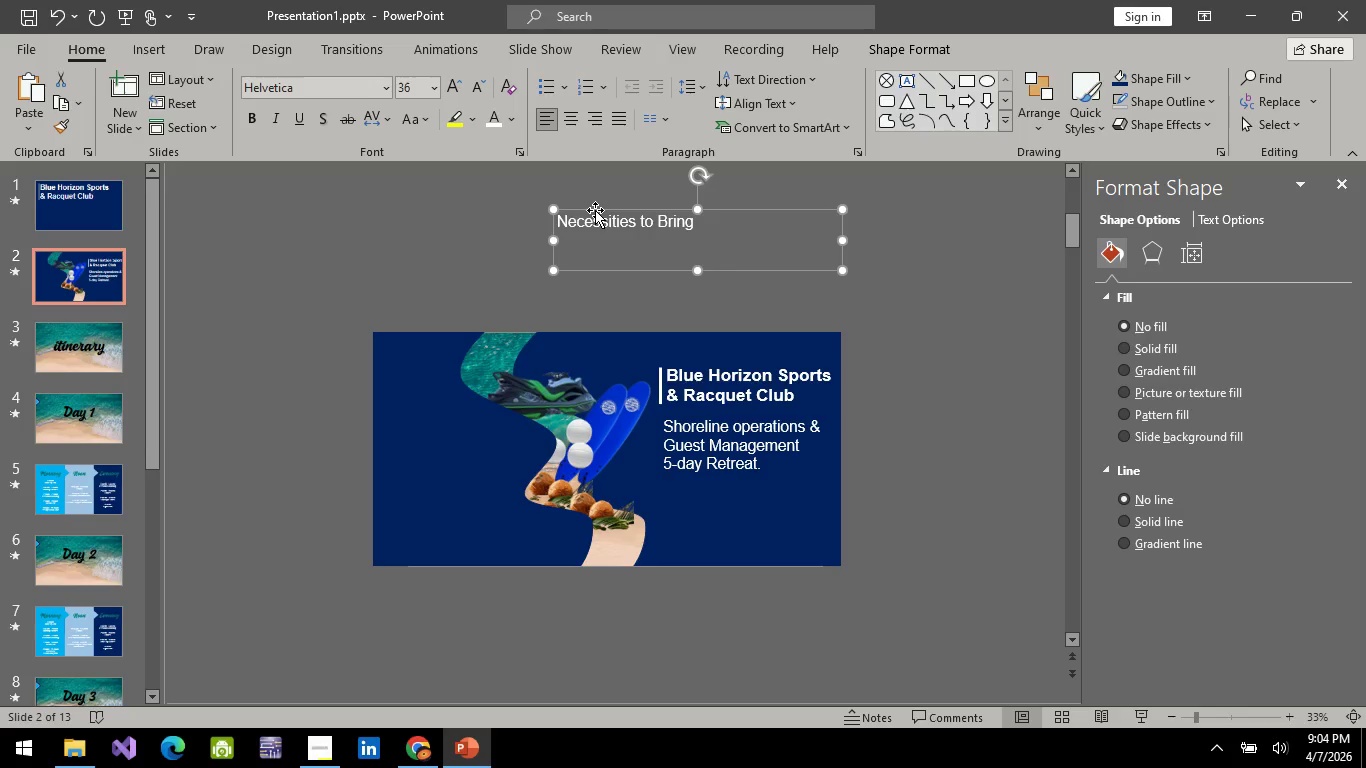 
key(ArrowRight)
 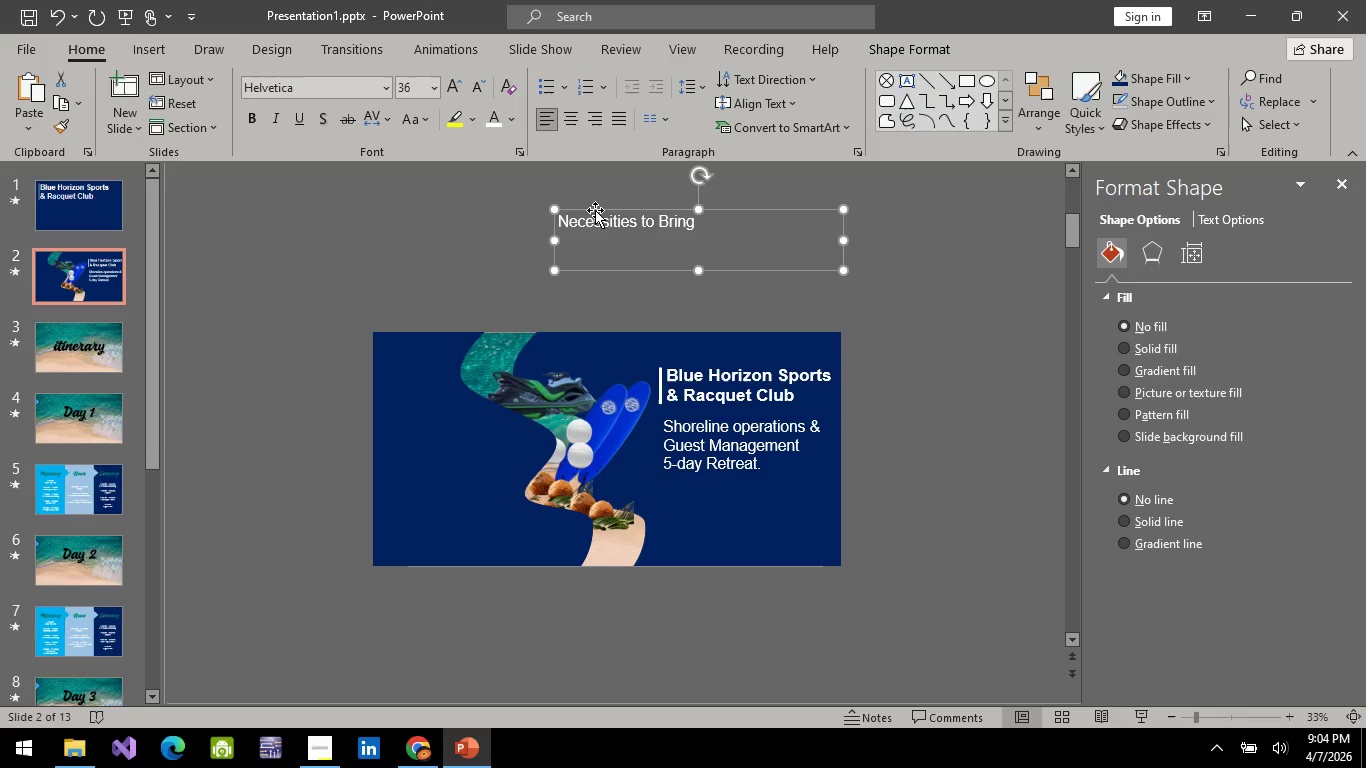 
key(ArrowRight)
 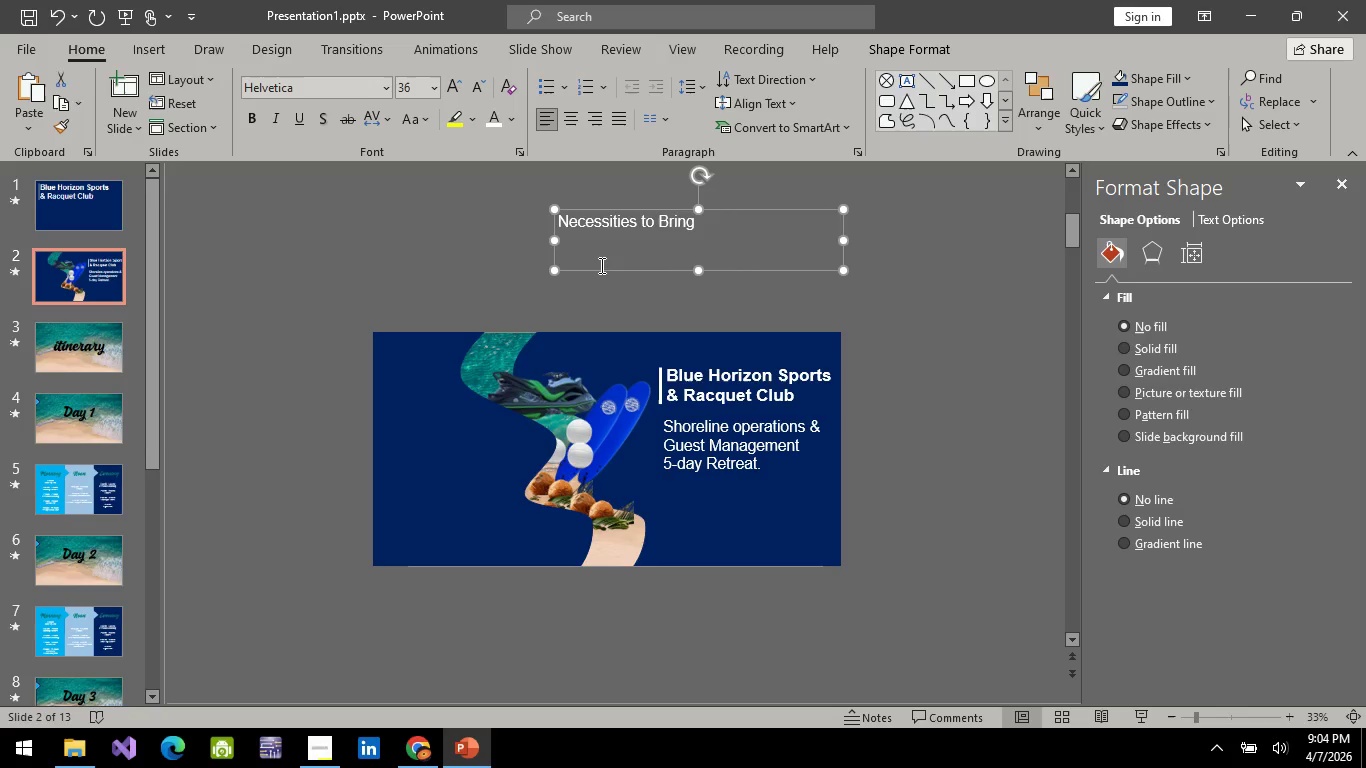 
left_click([600, 266])
 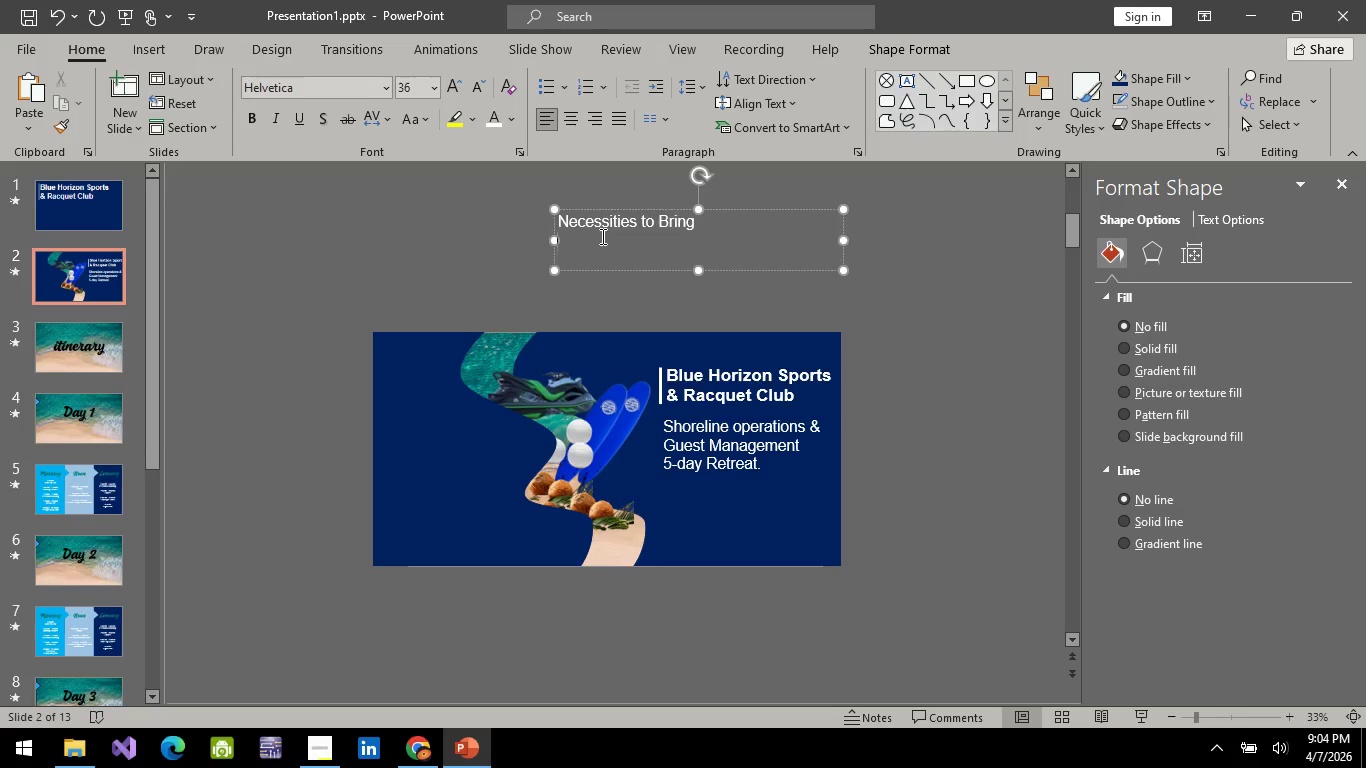 
left_click([601, 236])
 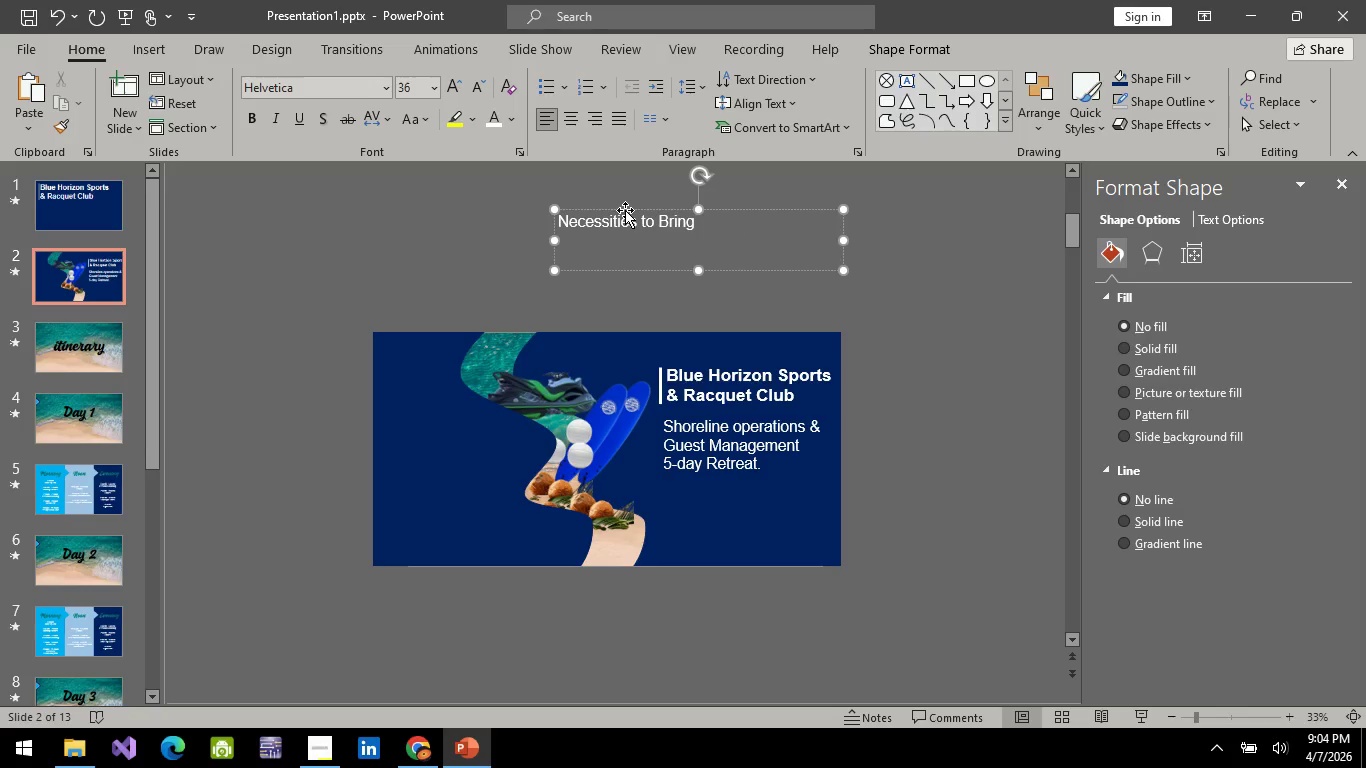 
key(ArrowRight)
 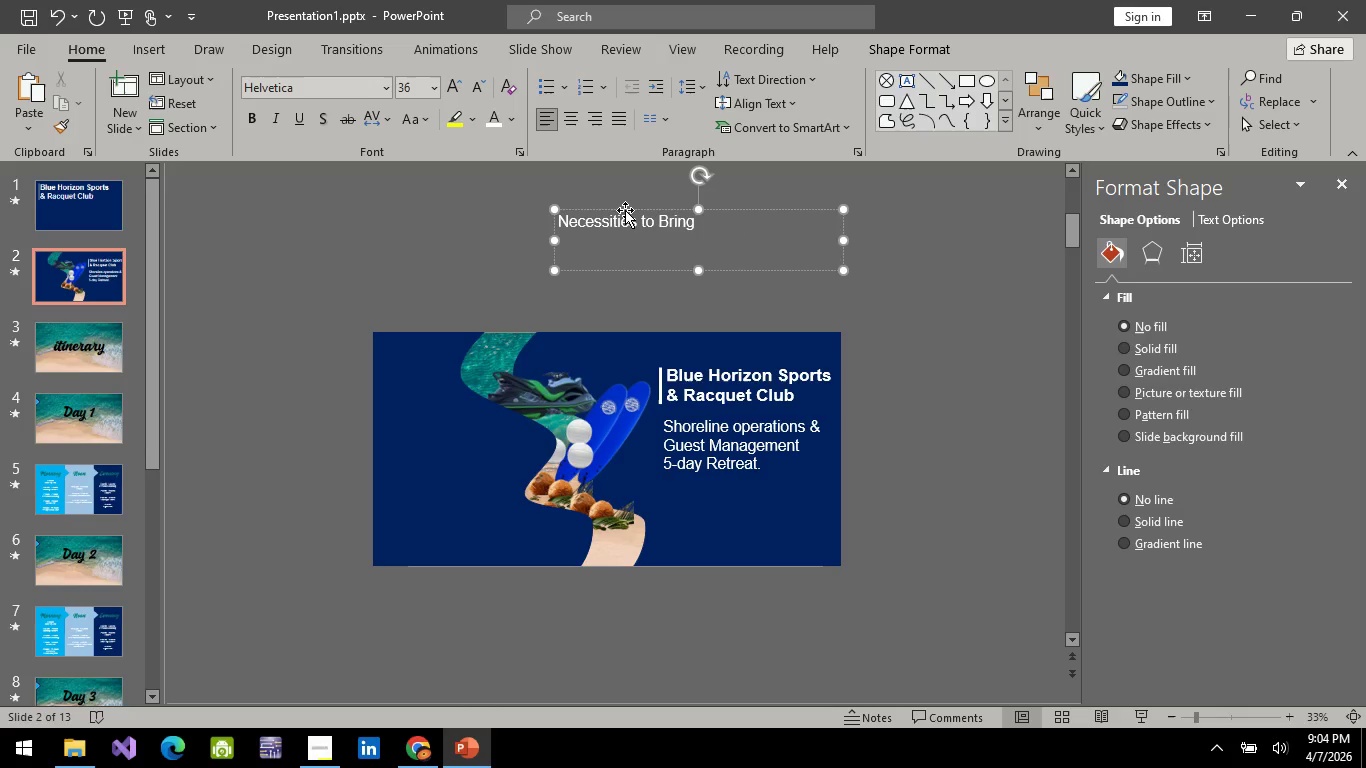 
key(ArrowRight)
 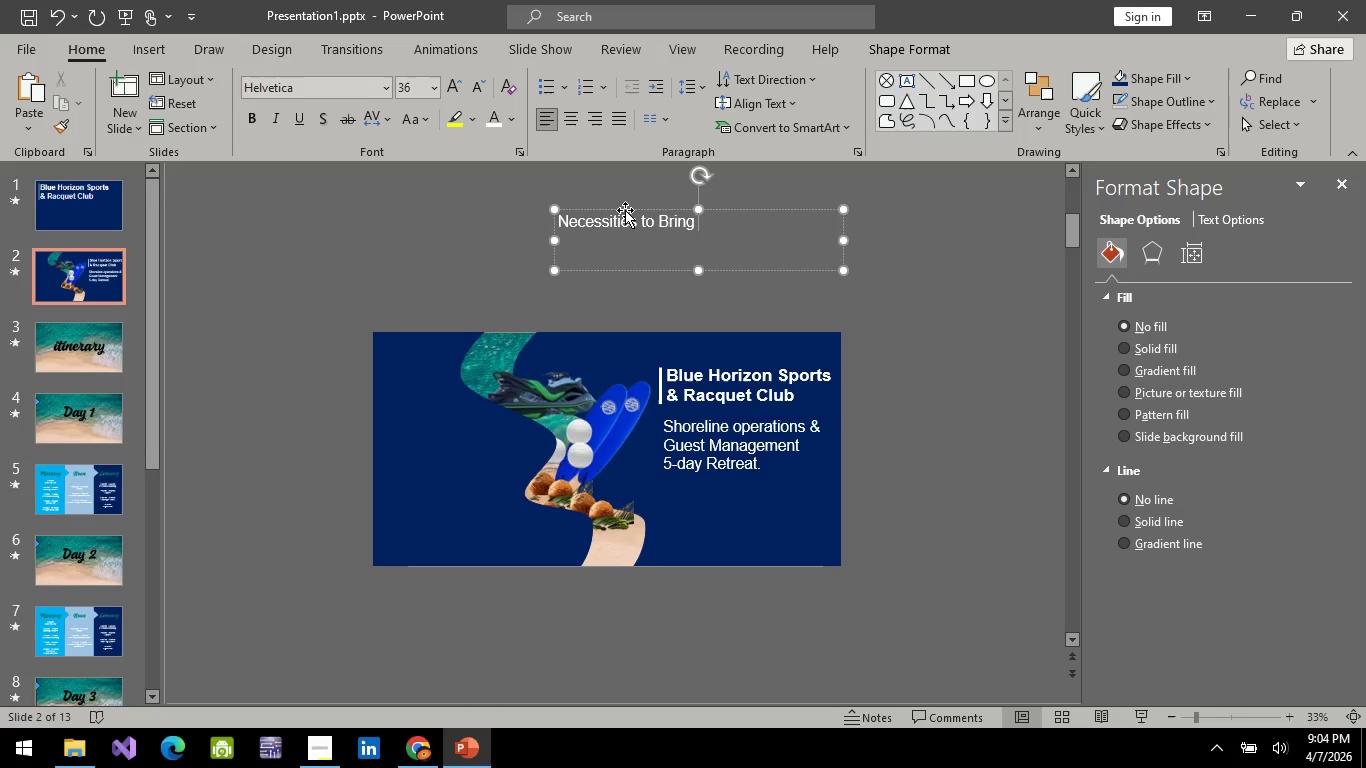 
key(ArrowRight)
 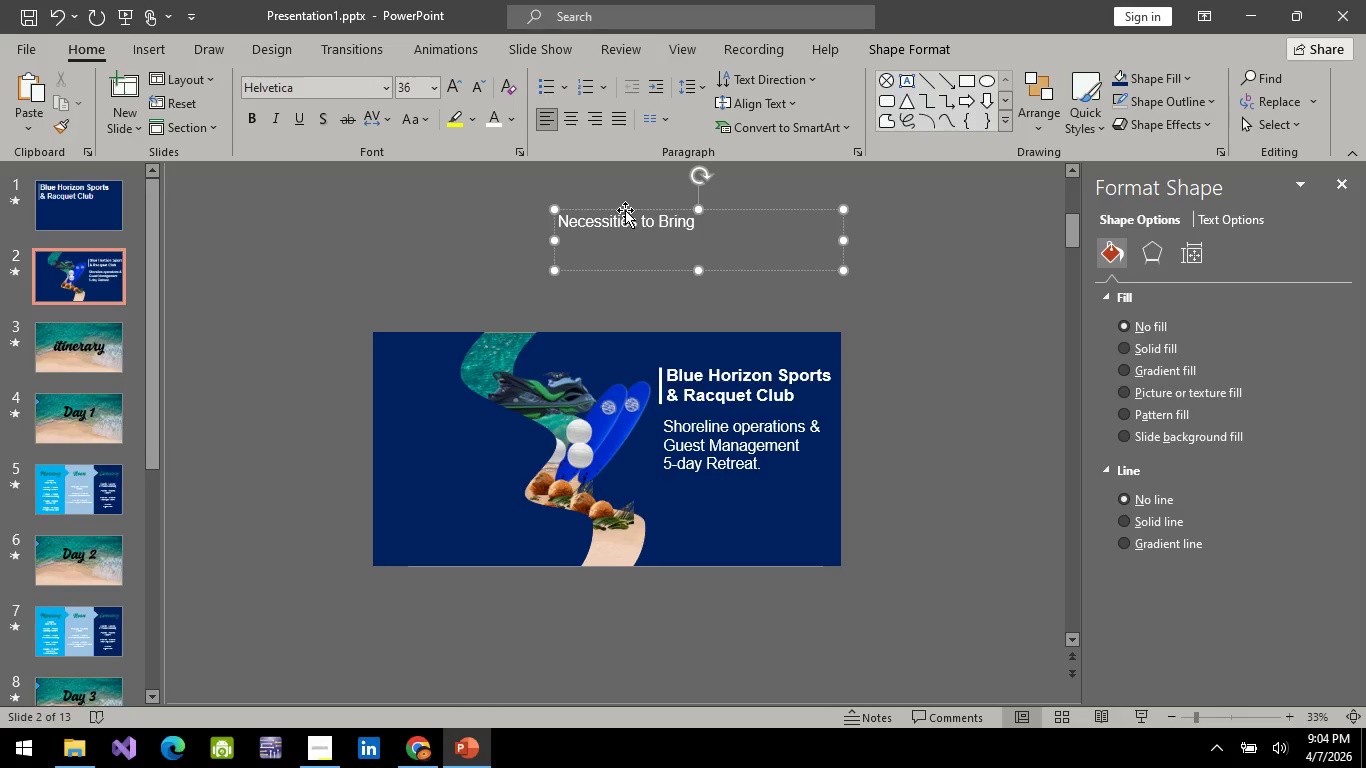 
key(ArrowDown)
 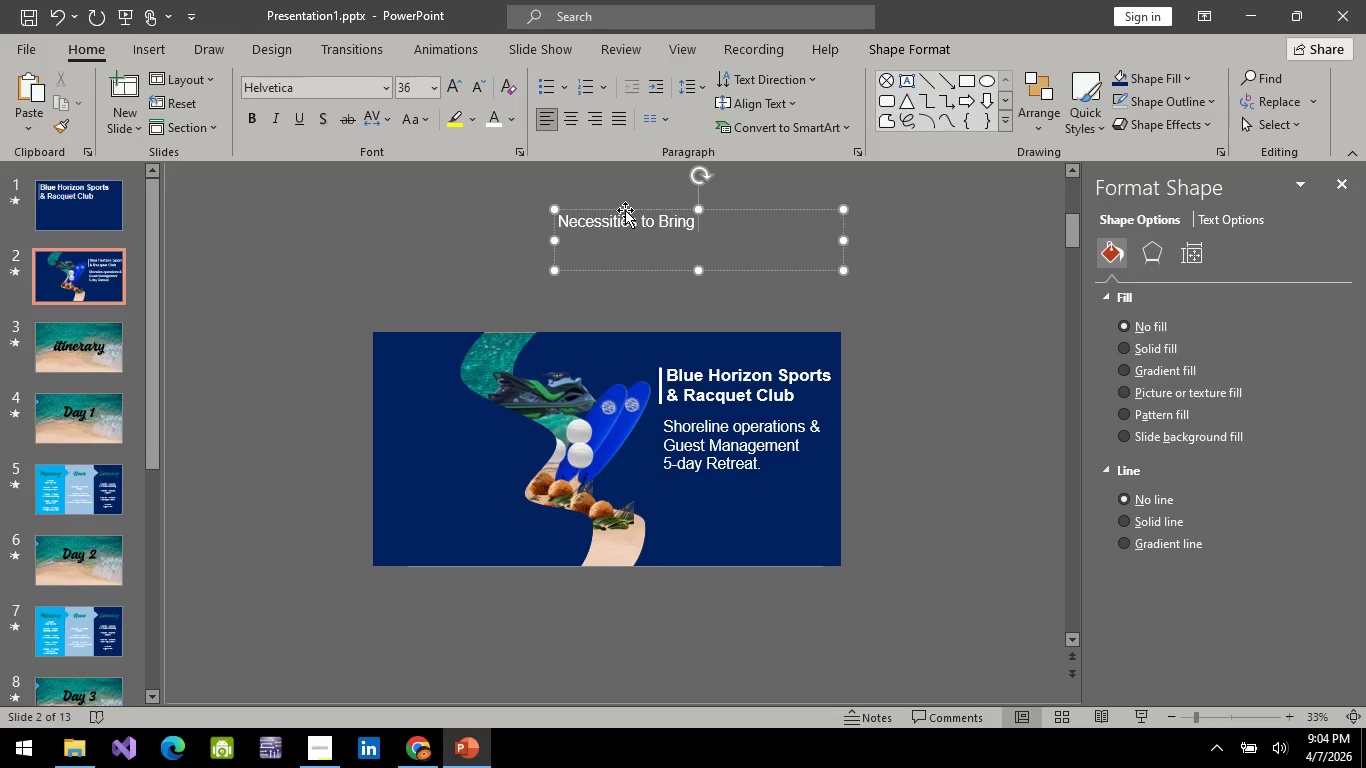 
hold_key(key=ArrowLeft, duration=0.45)
 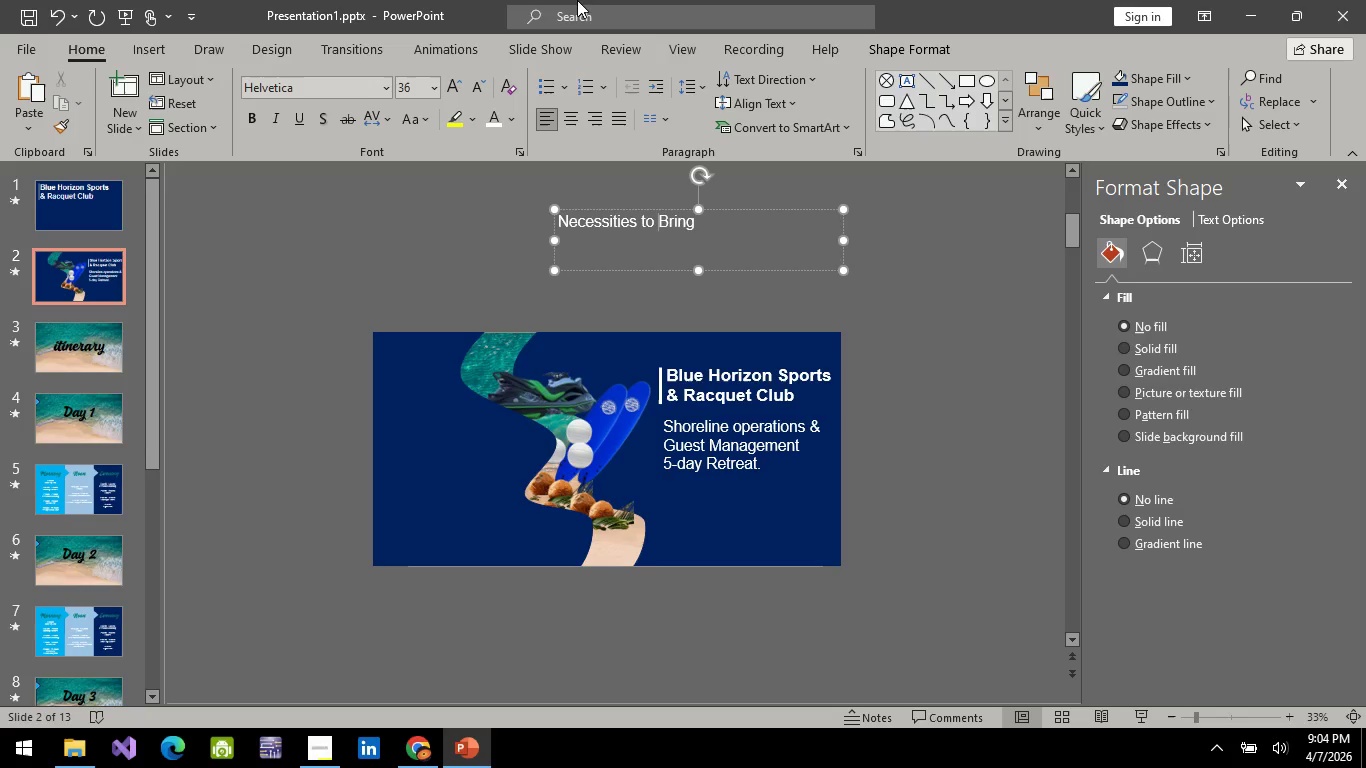 
mouse_move([732, 94])
 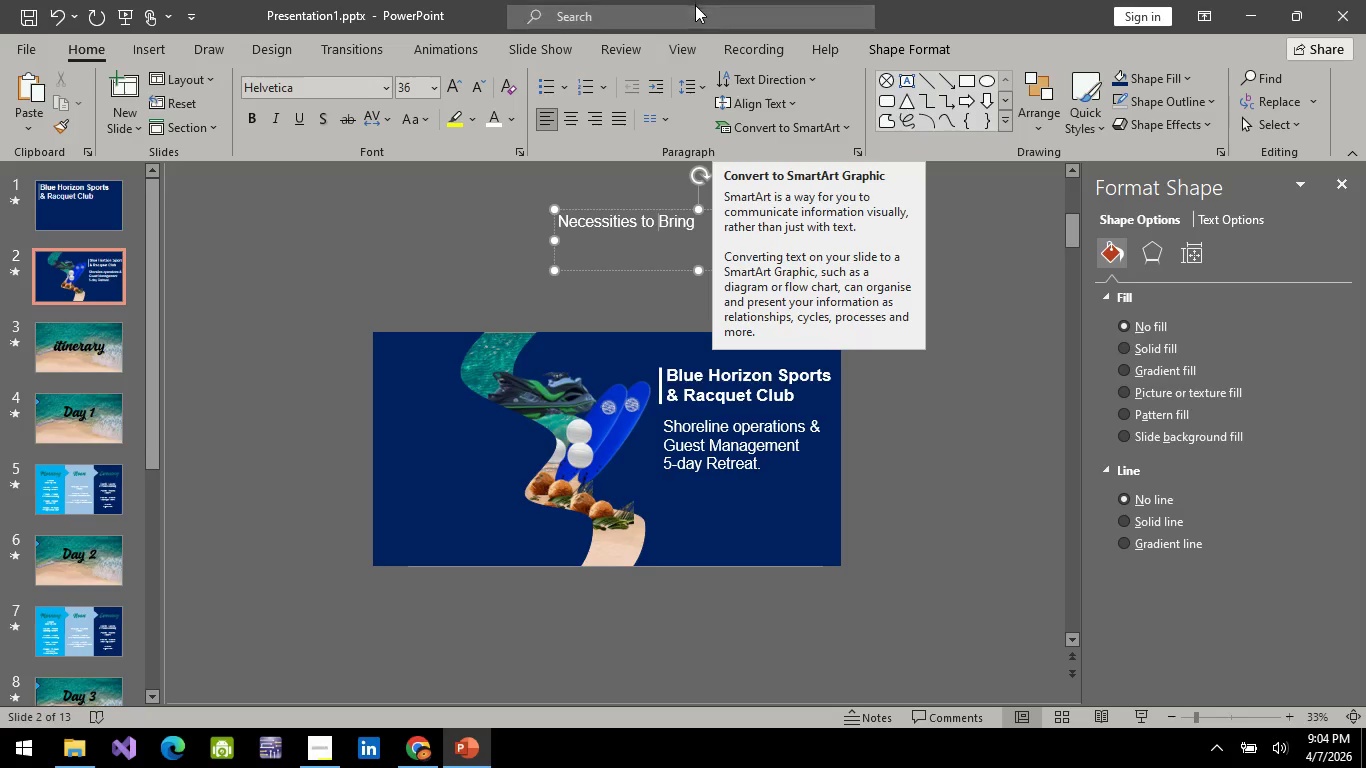 
key(Alt+AltLeft)
 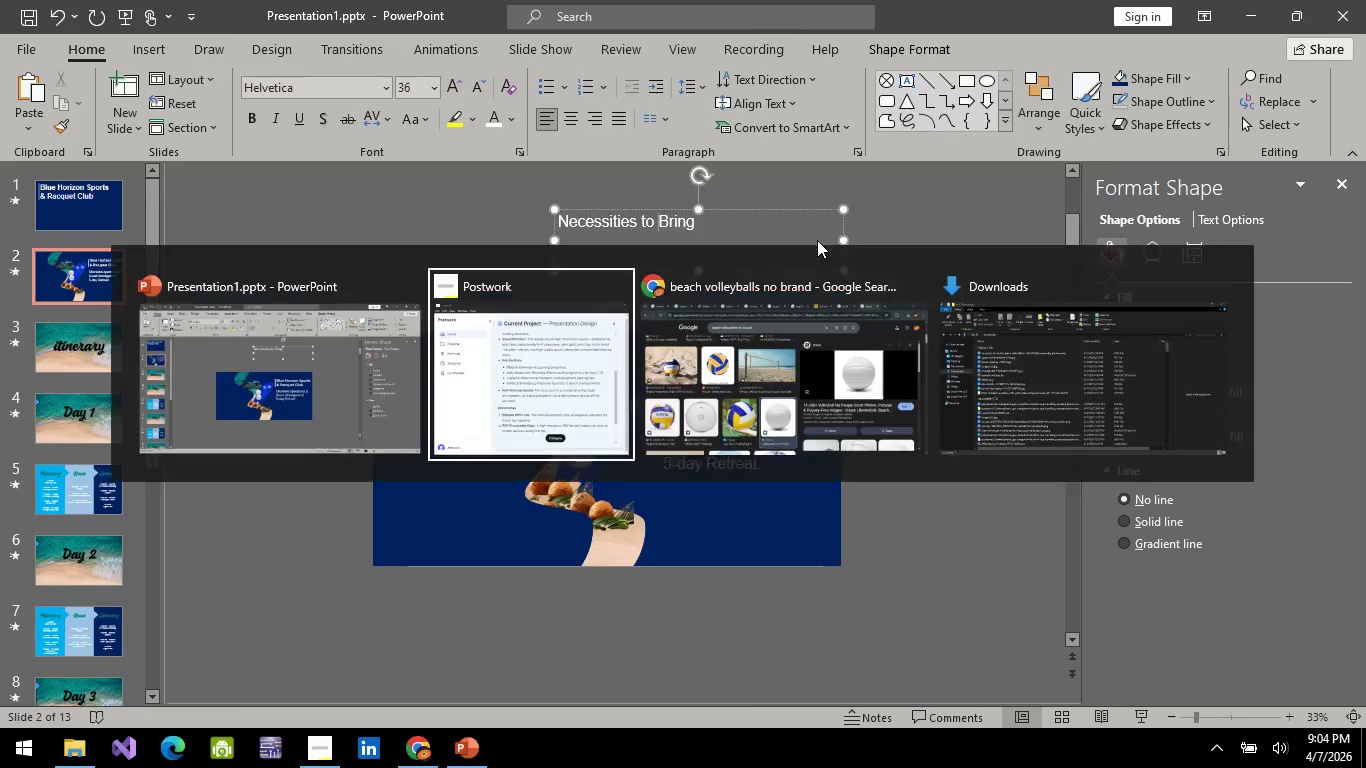 
key(Alt+Tab)
 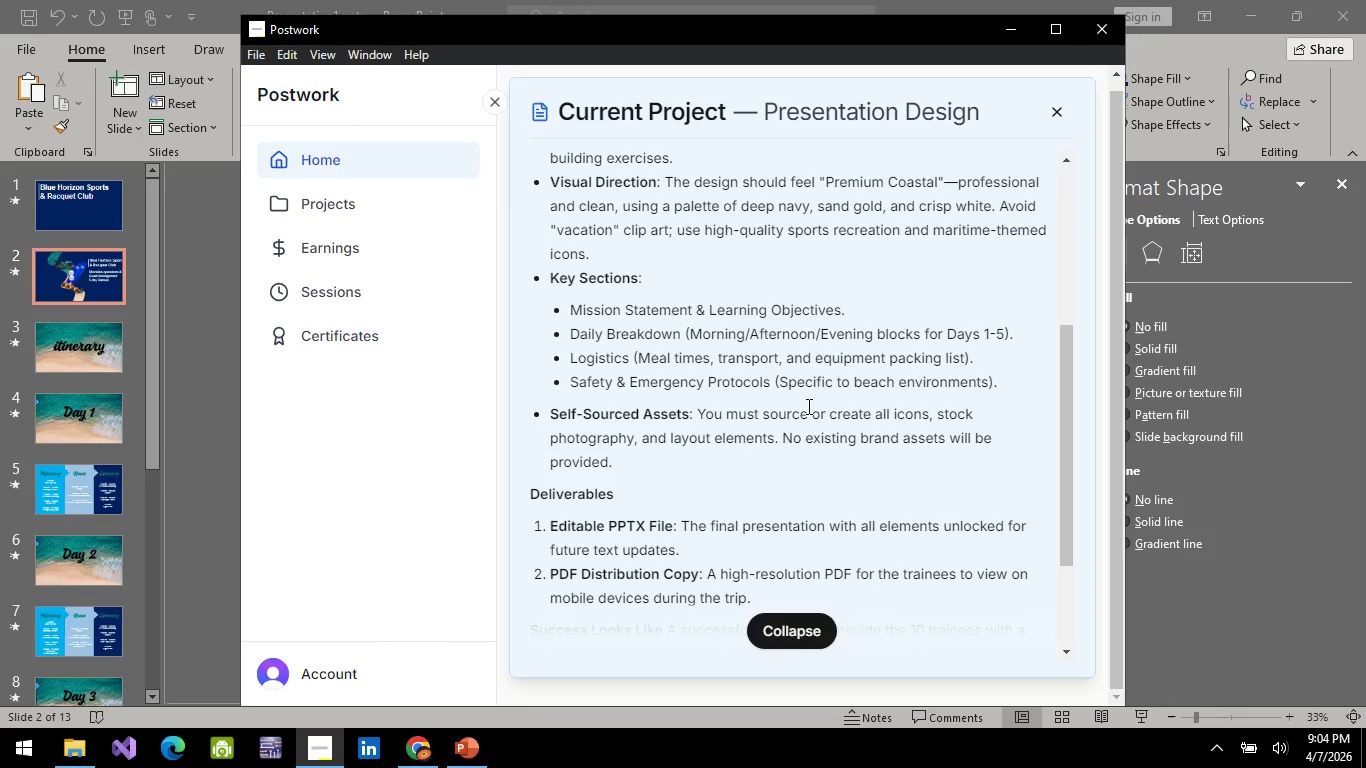 
wait(31.36)
 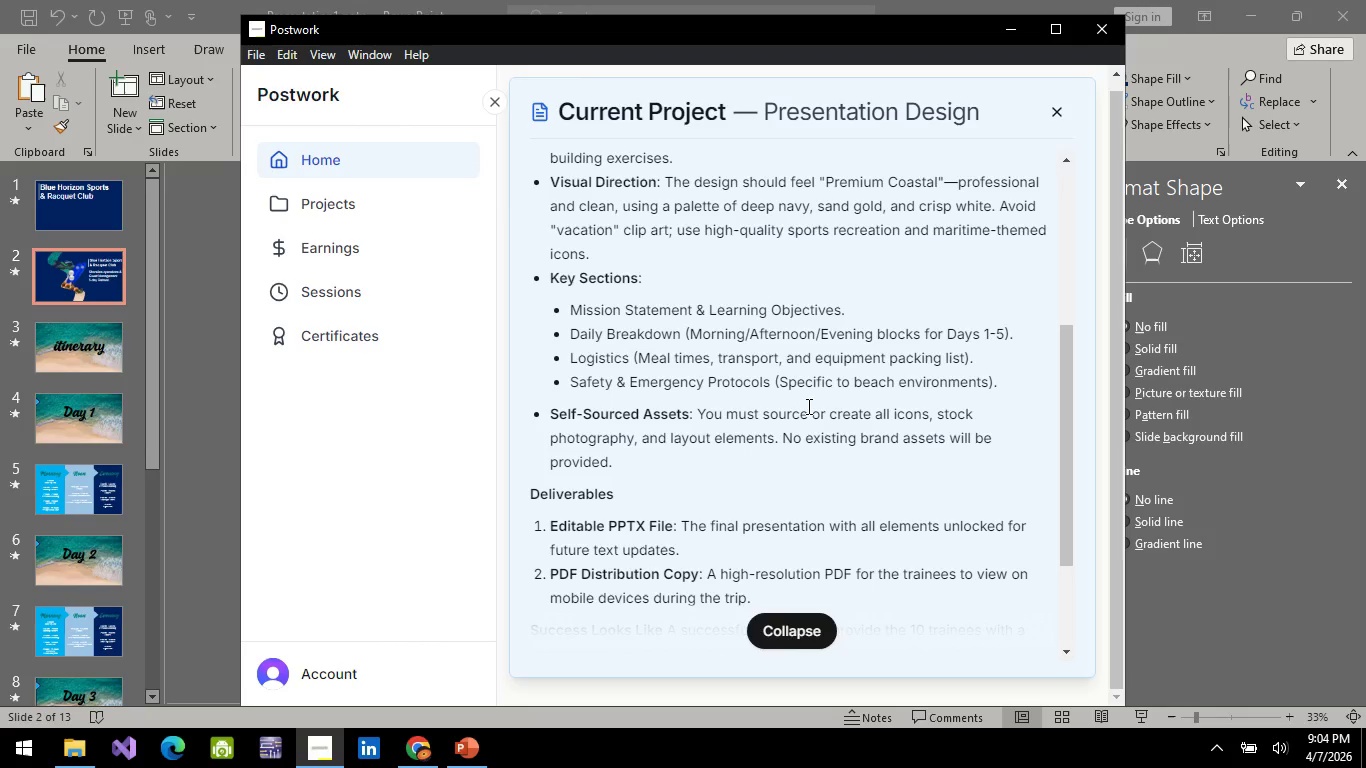 
key(Alt+AltLeft)
 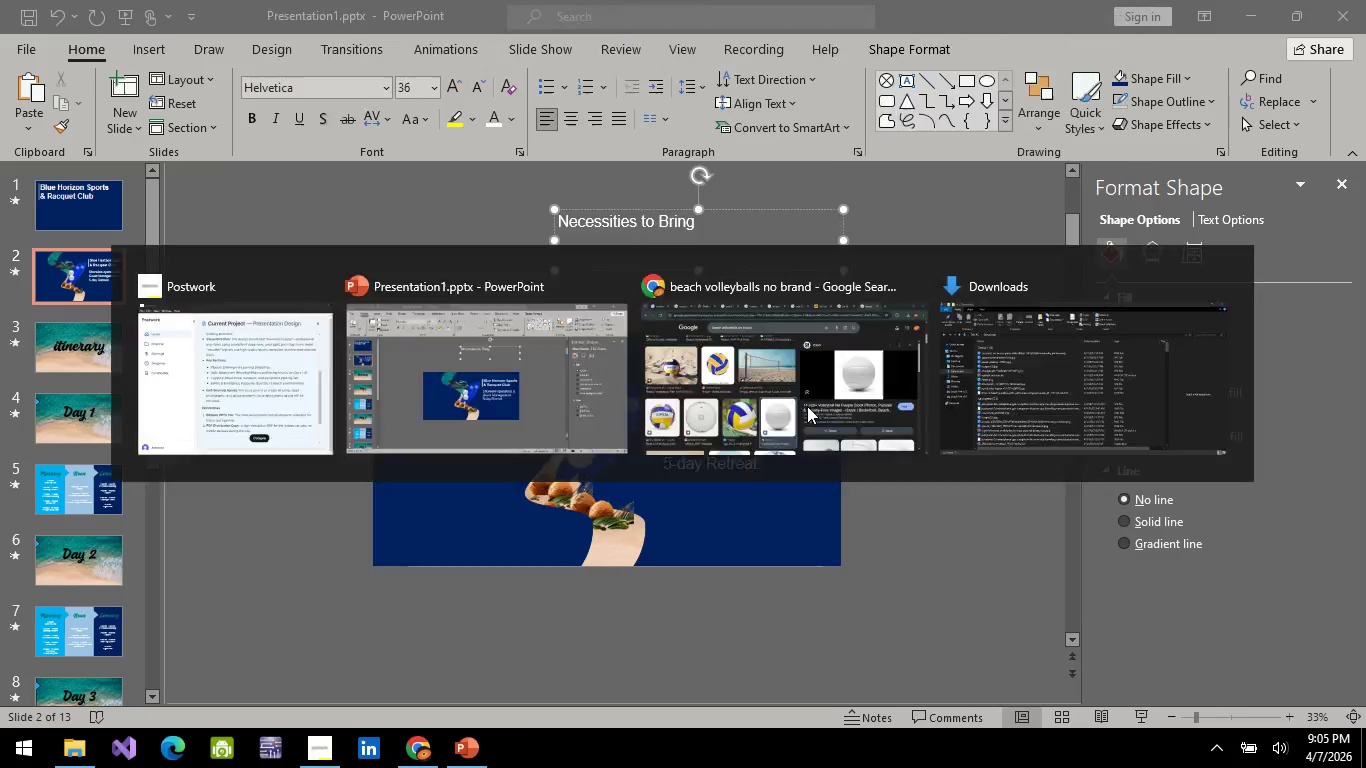 
key(Alt+Tab)
 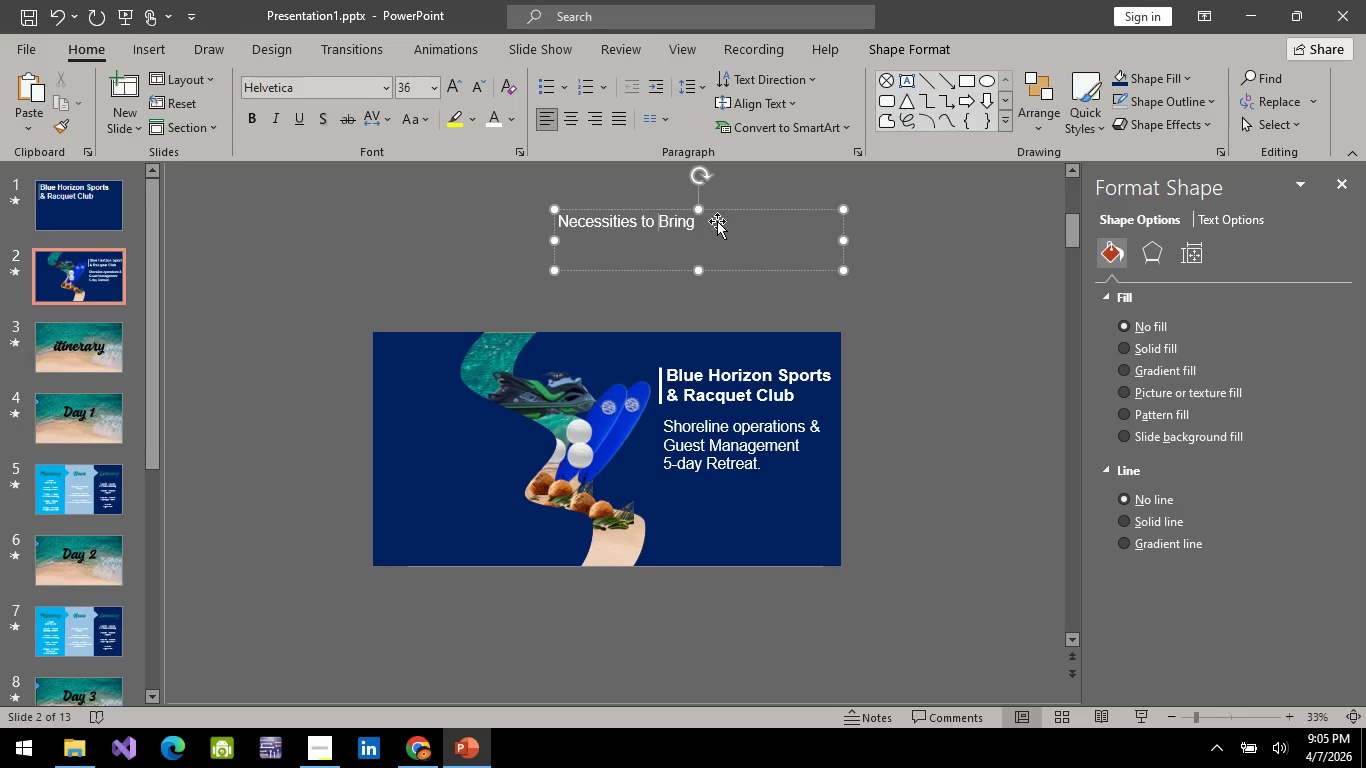 
left_click([719, 227])
 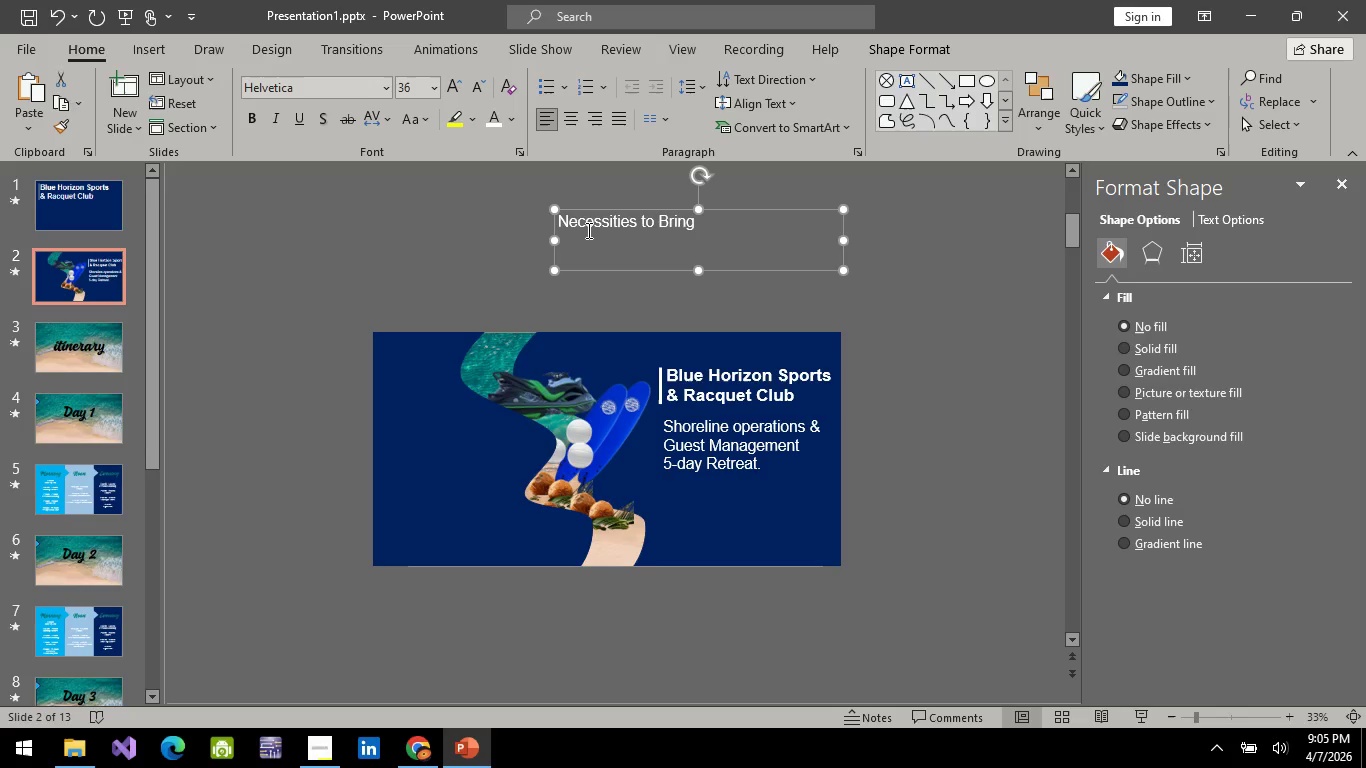 
left_click([587, 230])
 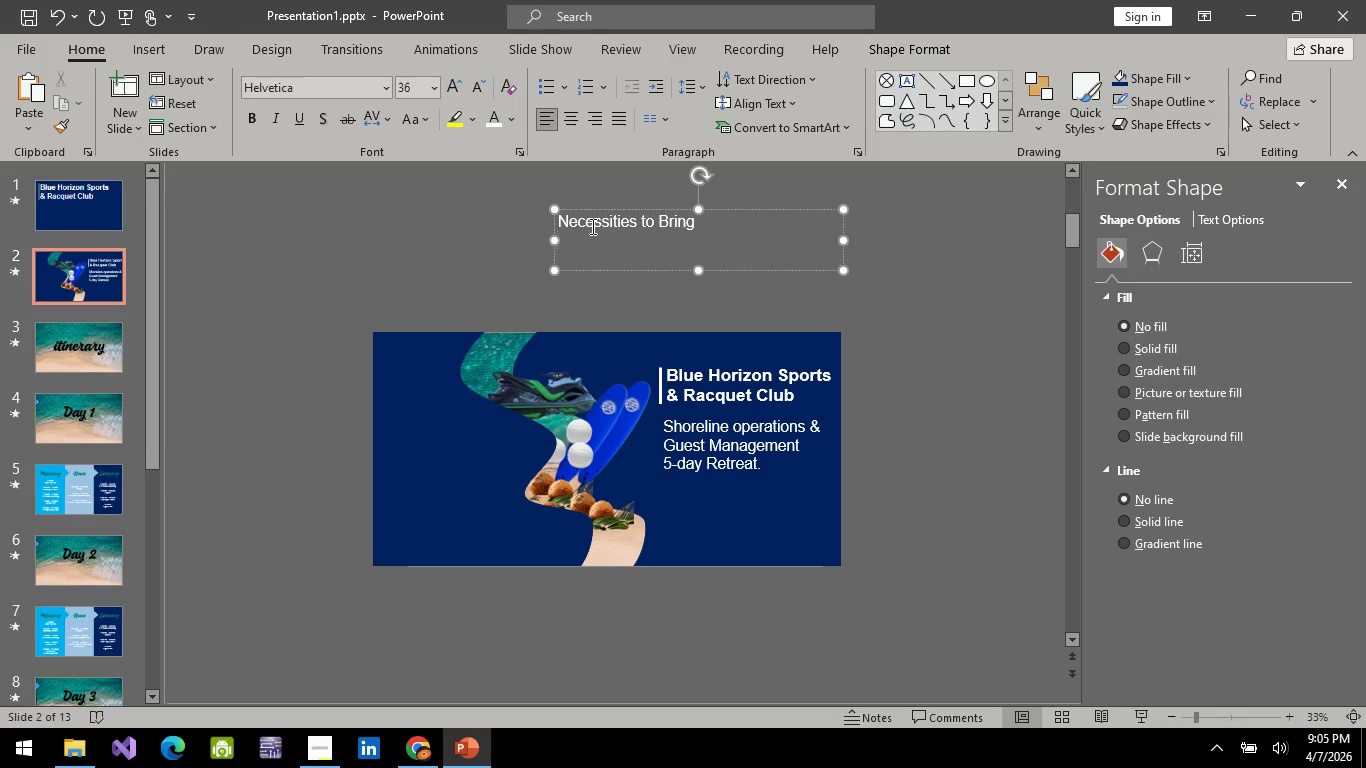 
wait(8.08)
 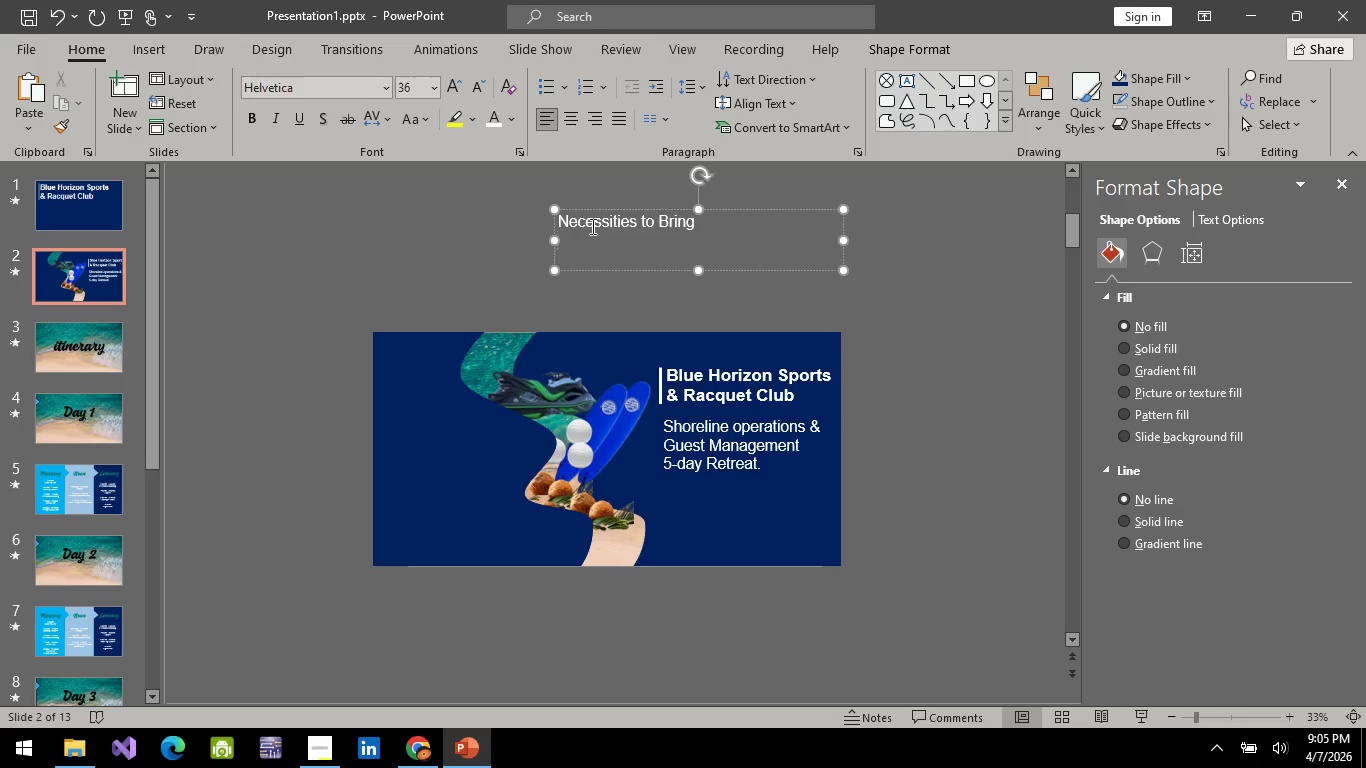 
left_click([547, 91])
 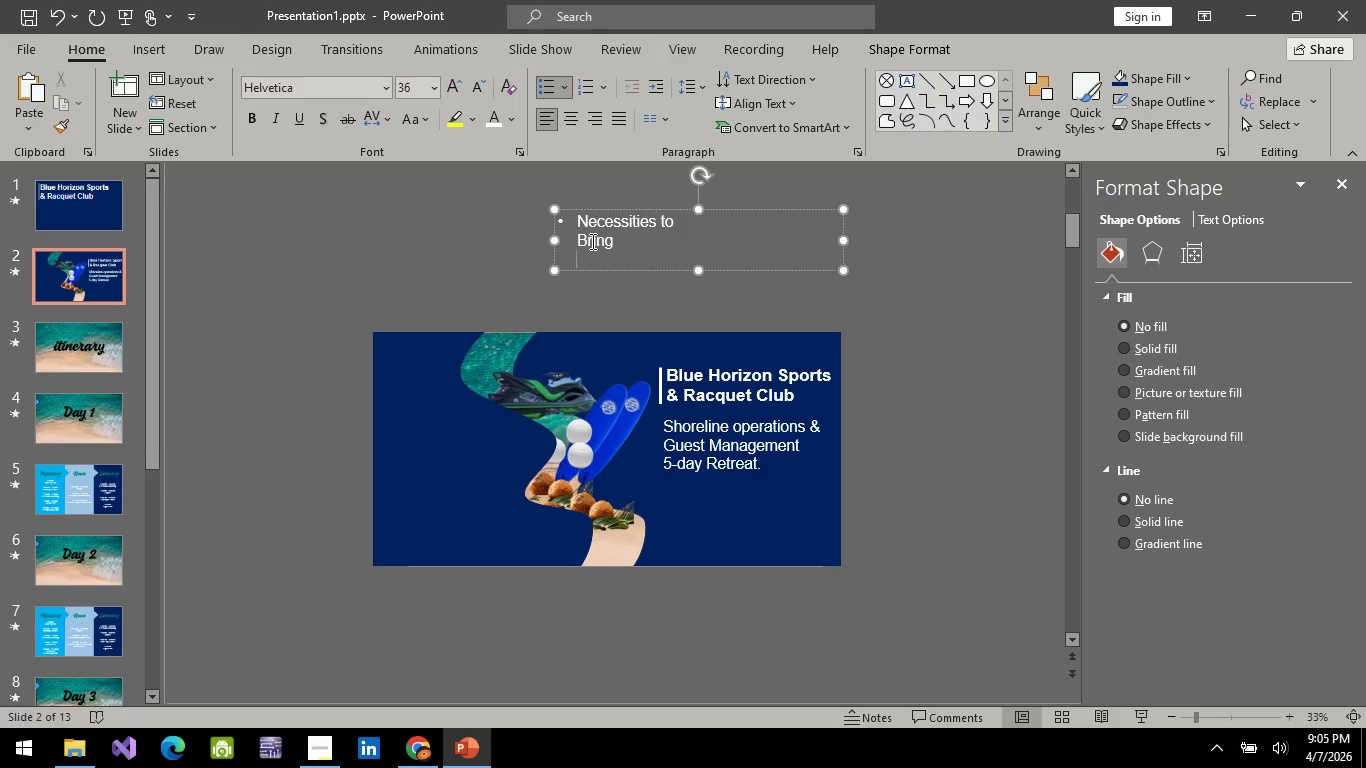 
key(Control+Z)
 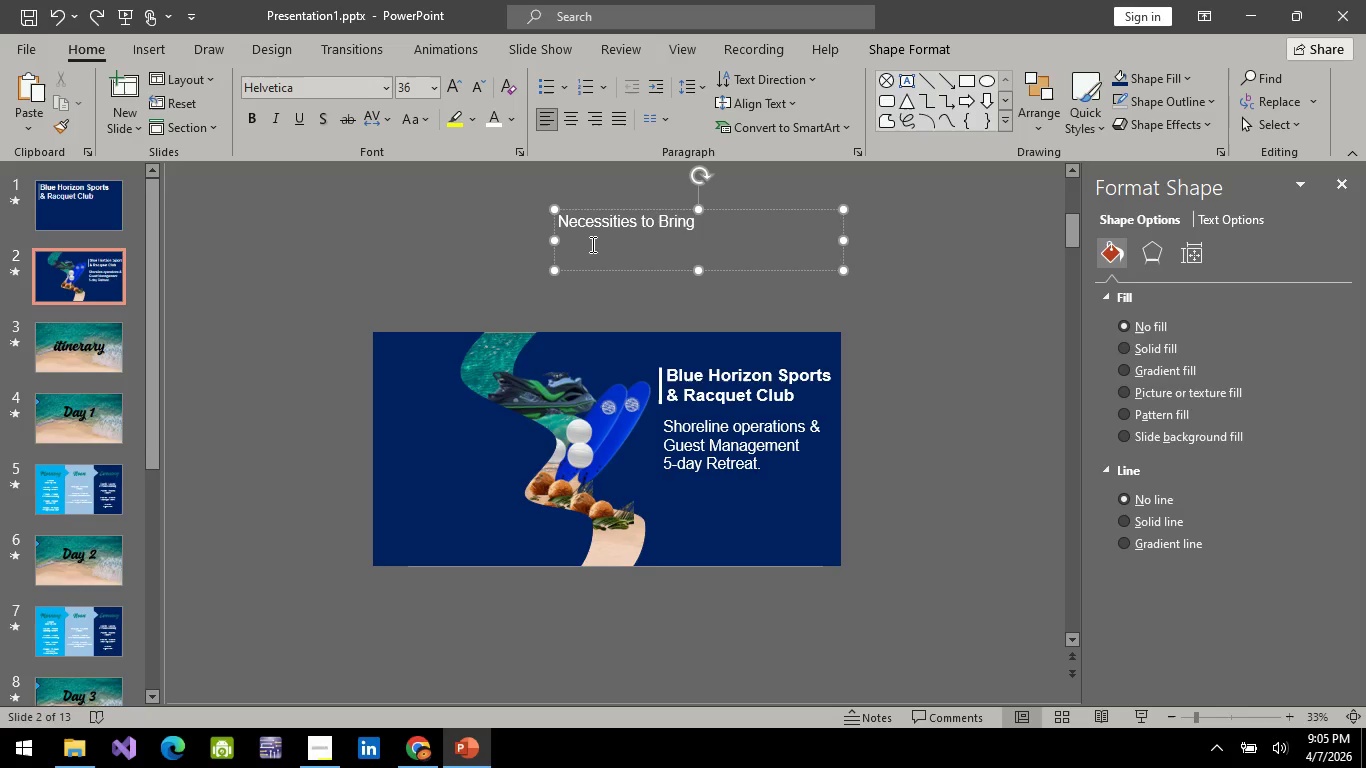 
wait(7.14)
 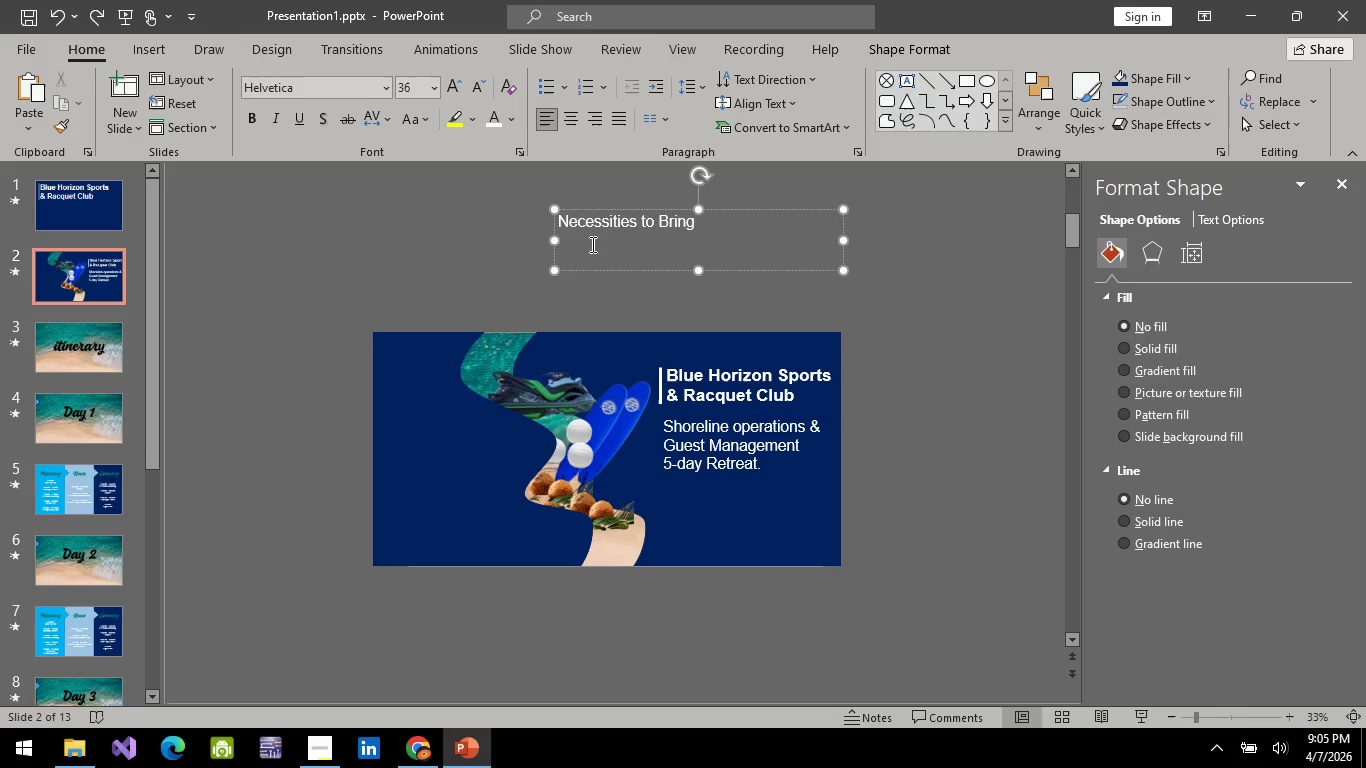 
key(CapsLock)
 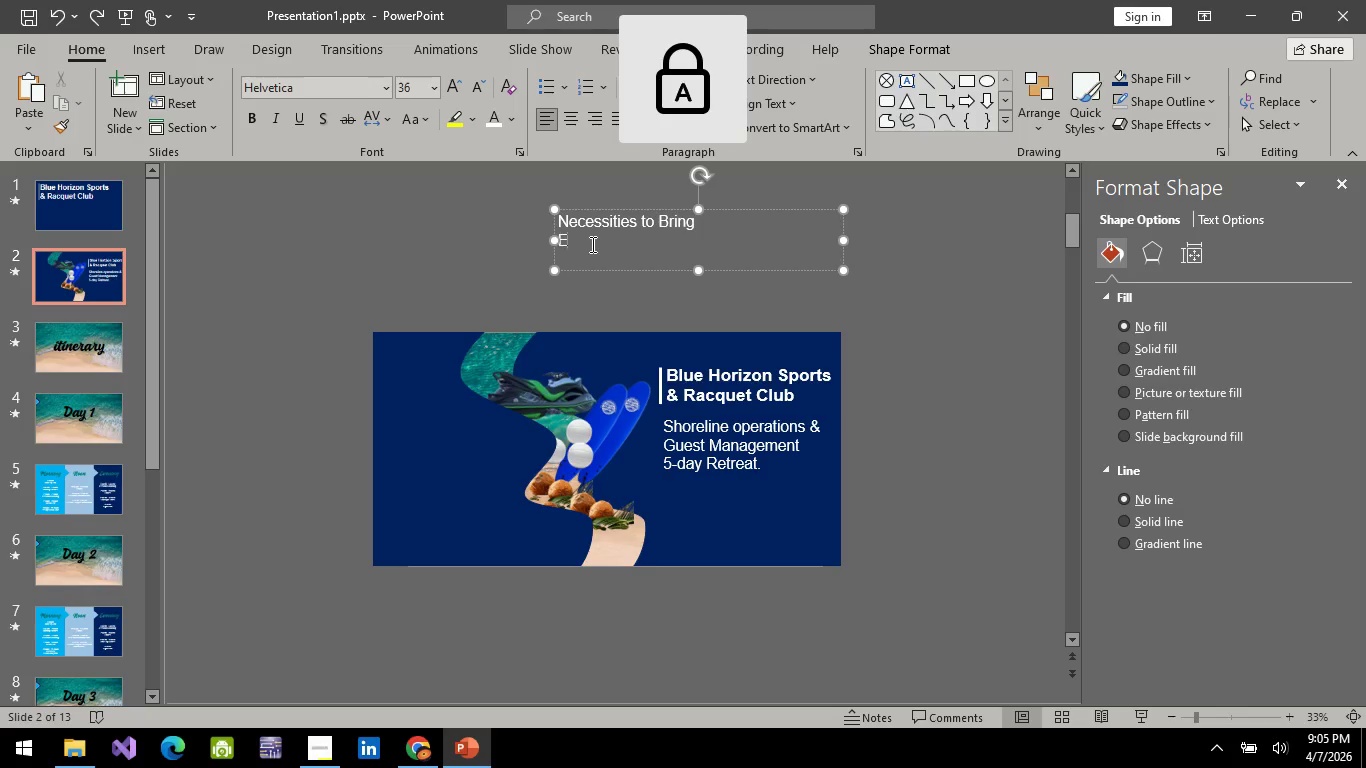 
key(E)
 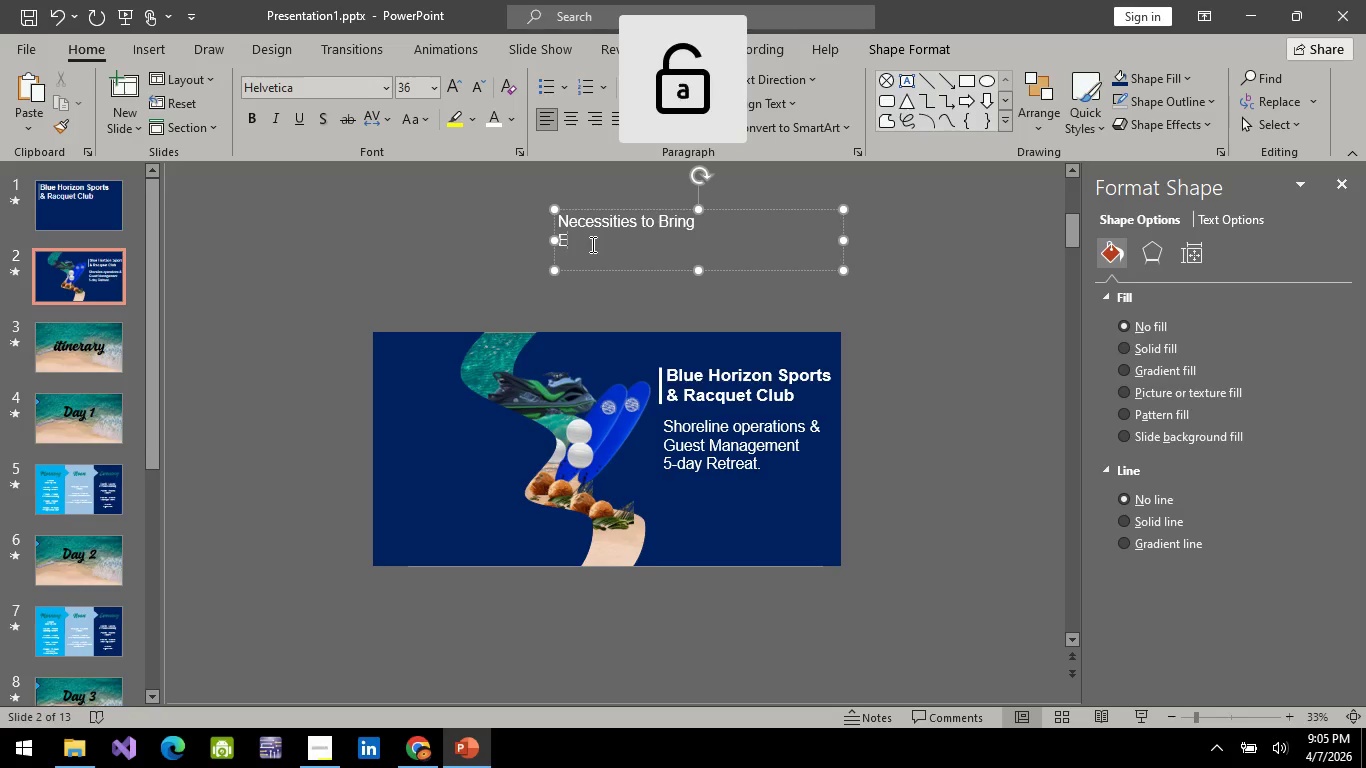 
key(CapsLock)
 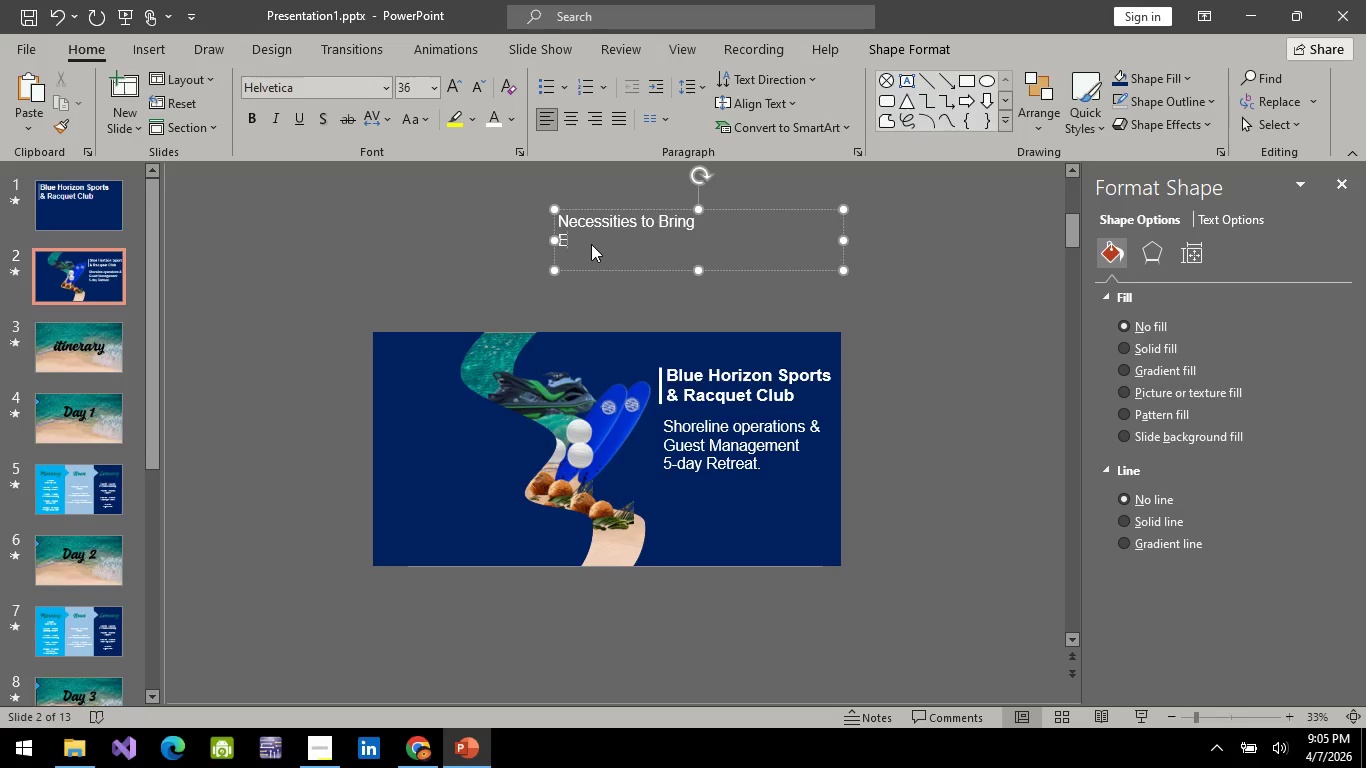 
key(Backspace)
 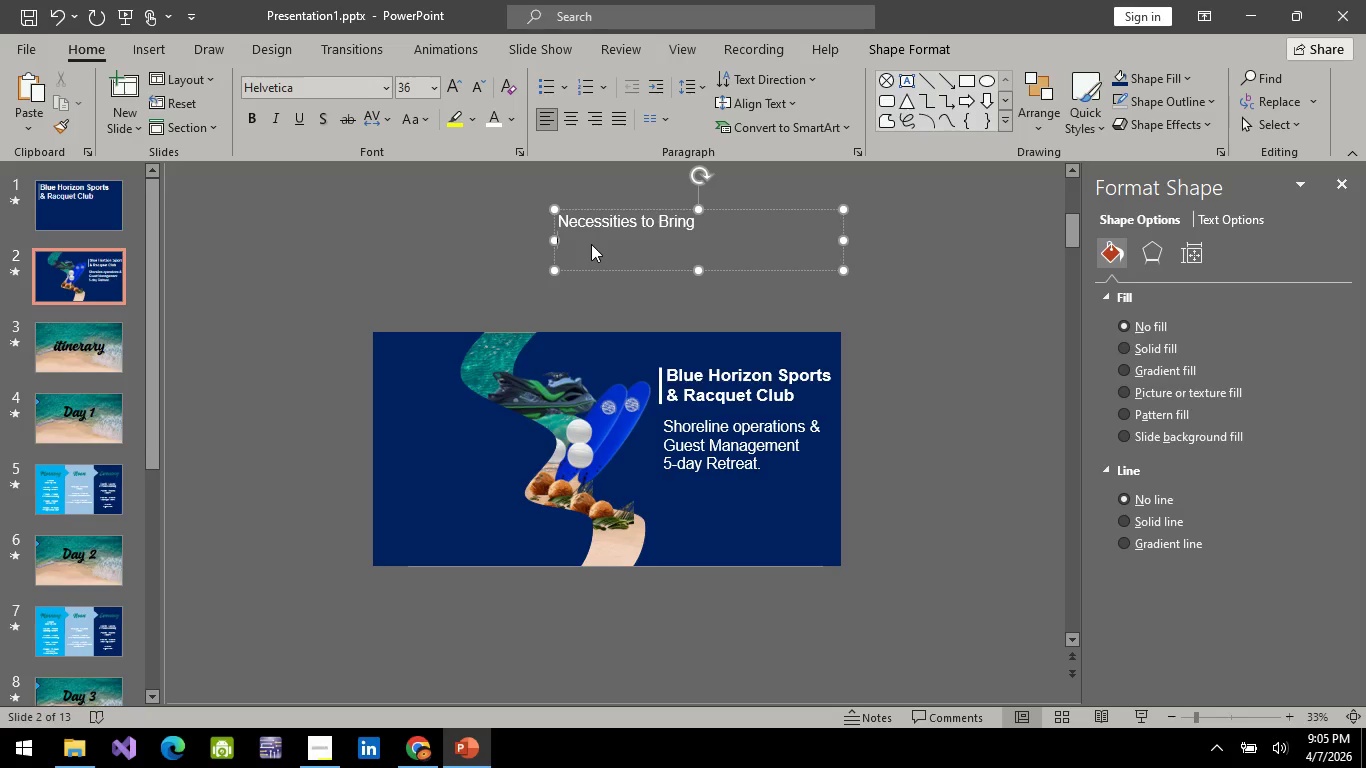 
type(e)
key(Backspace)
type(Enough)
key(Backspace)
type(Sport)
key(Backspace)
key(Backspace)
key(Backspace)
key(Backspace)
key(Backspace)
 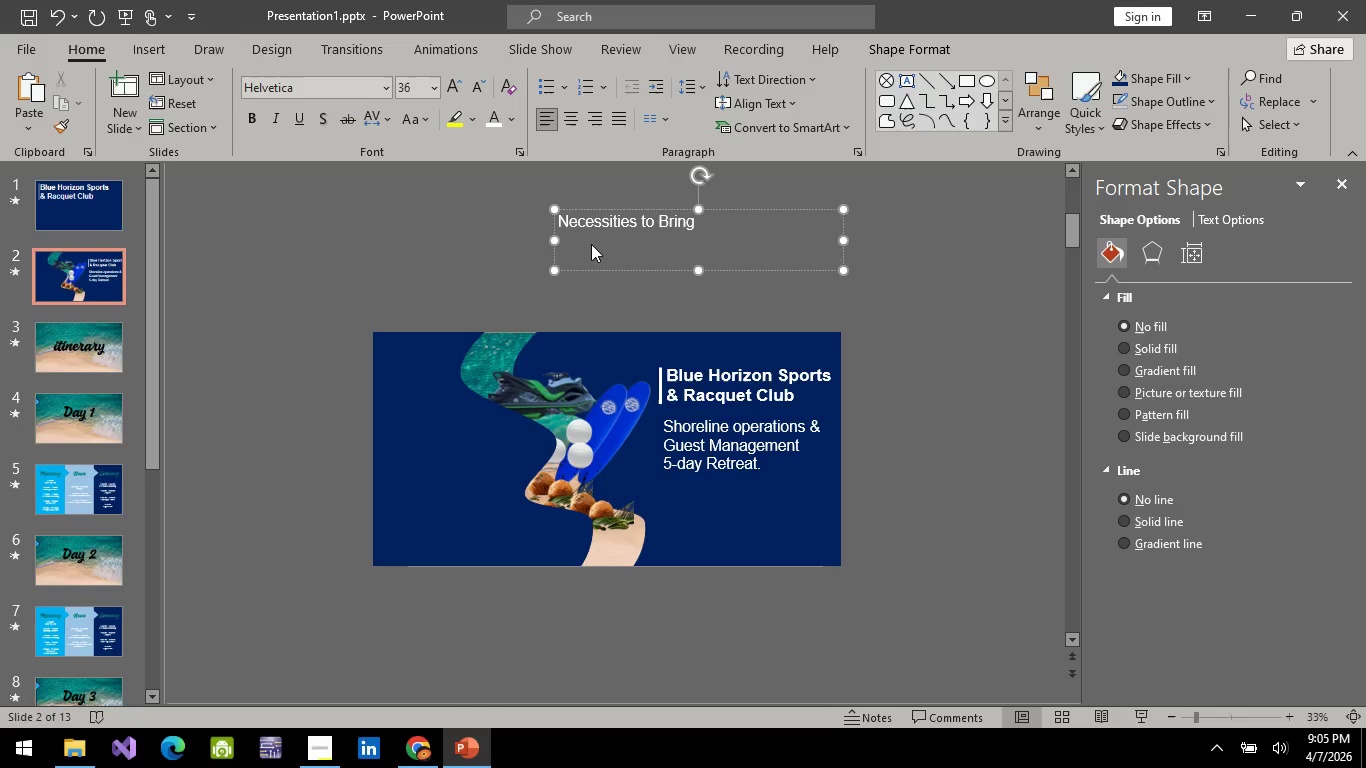 
wait(14.2)
 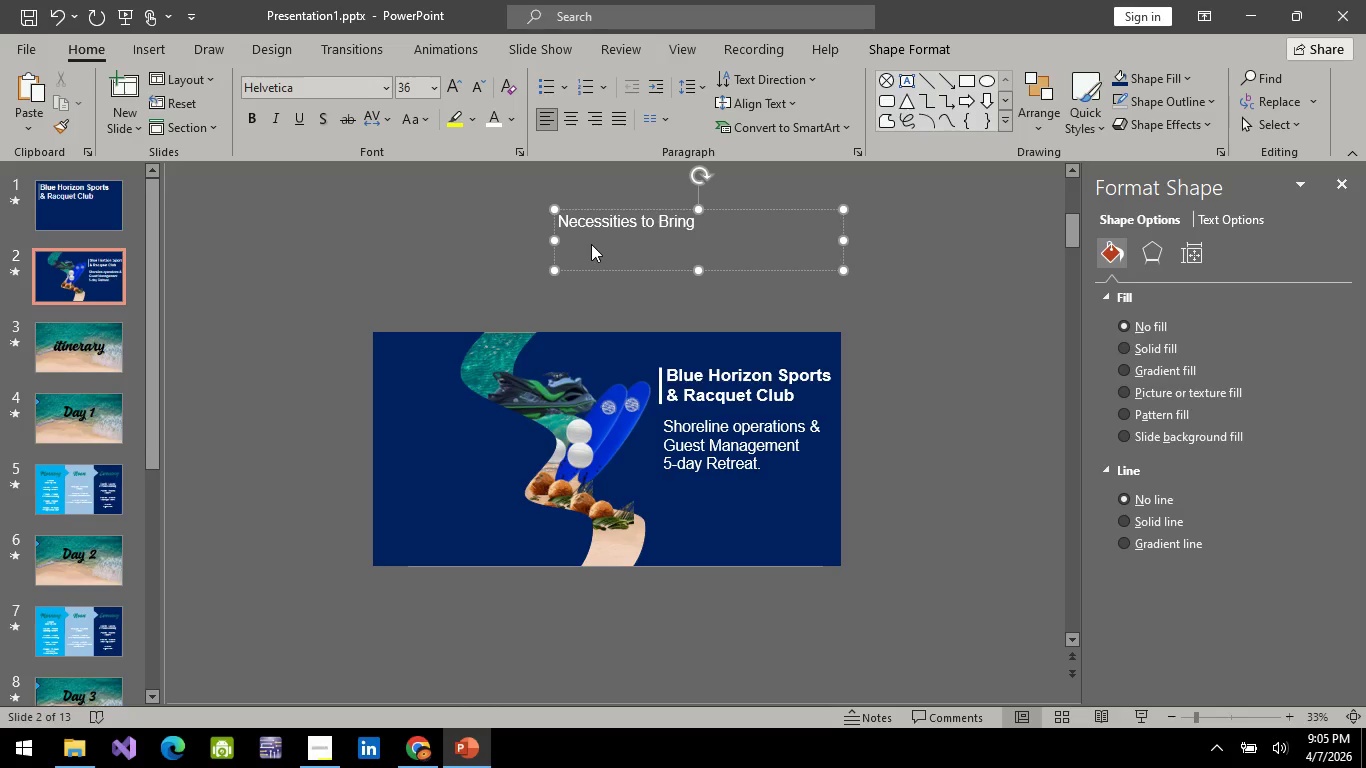 
type(adequate amount of )
 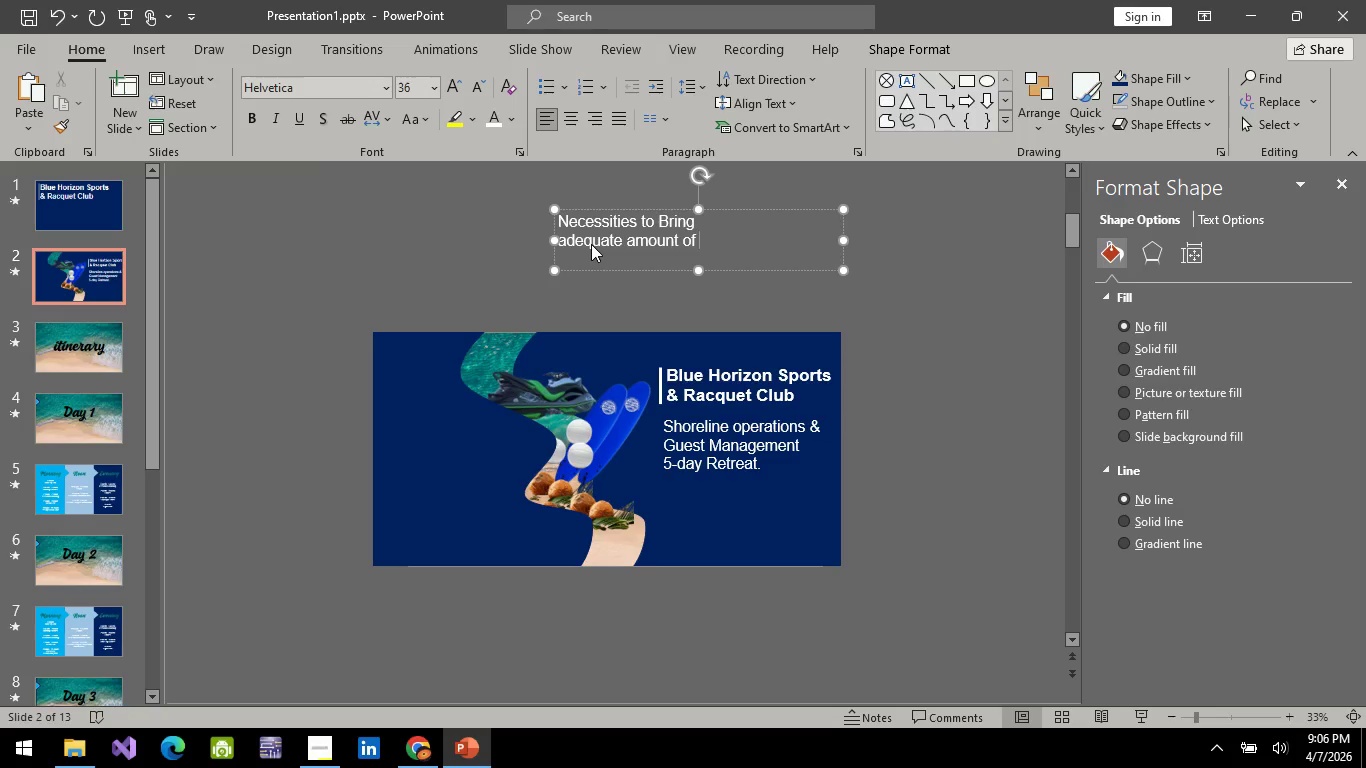 
wait(7.77)
 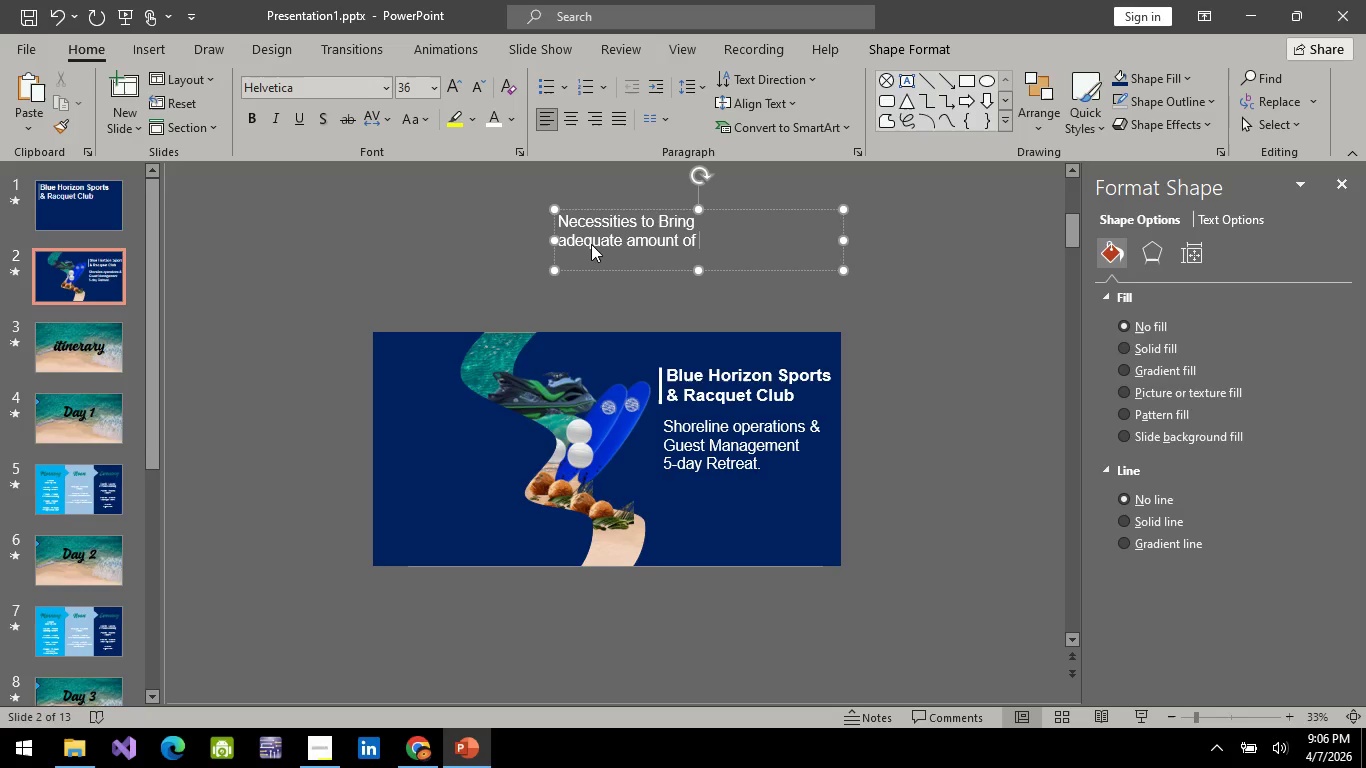 
type(co)
key(Backspace)
type(lothing that ca )
key(Backspace)
type(n accomdate )
 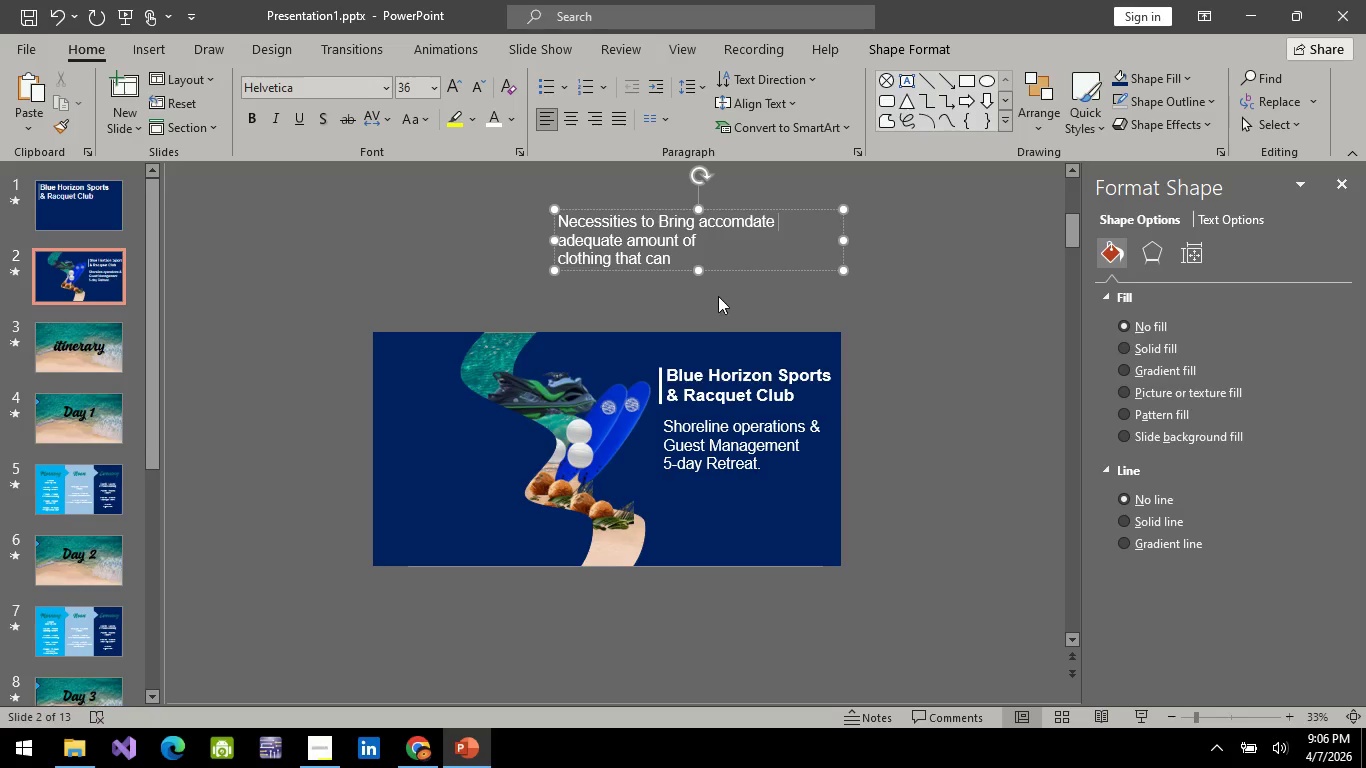 
left_click_drag(start_coordinate=[701, 271], to_coordinate=[701, 358])
 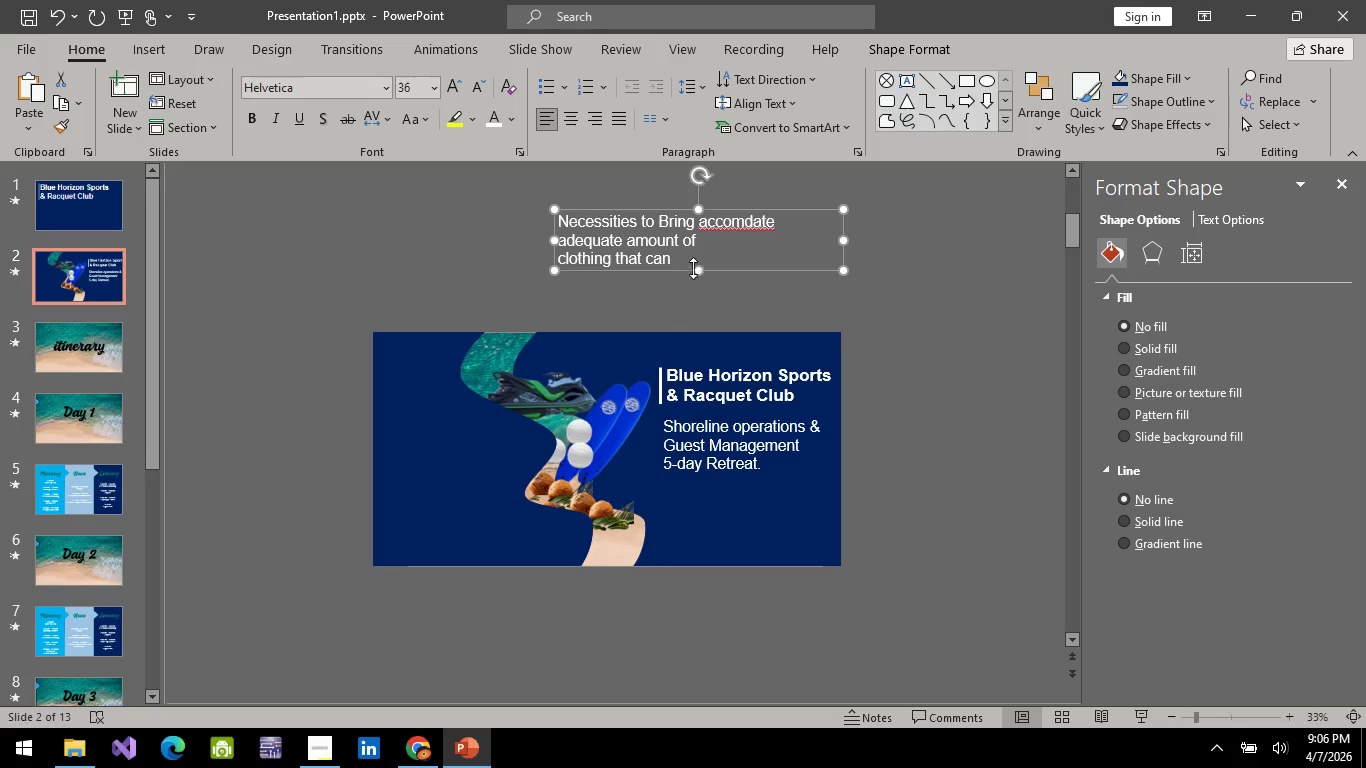 
left_click_drag(start_coordinate=[694, 268], to_coordinate=[703, 367])
 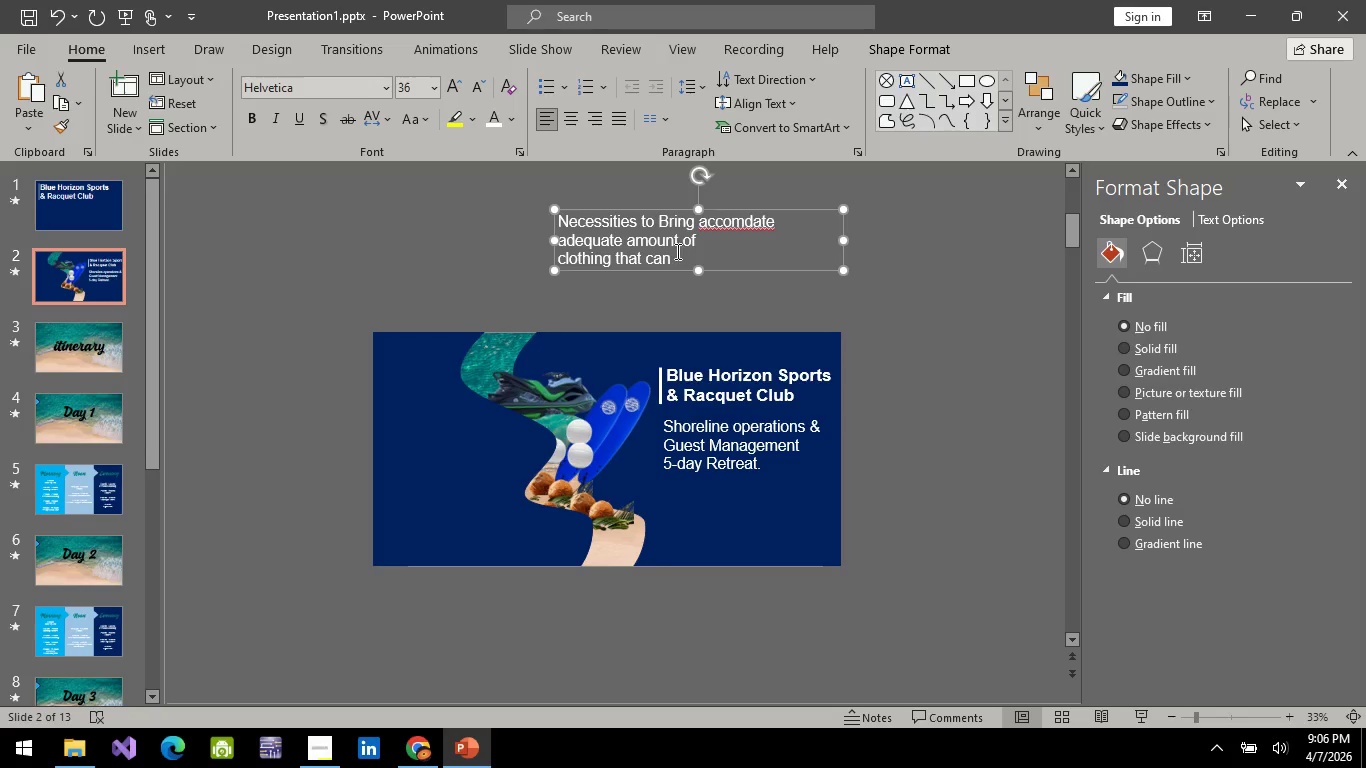 
left_click([673, 254])
 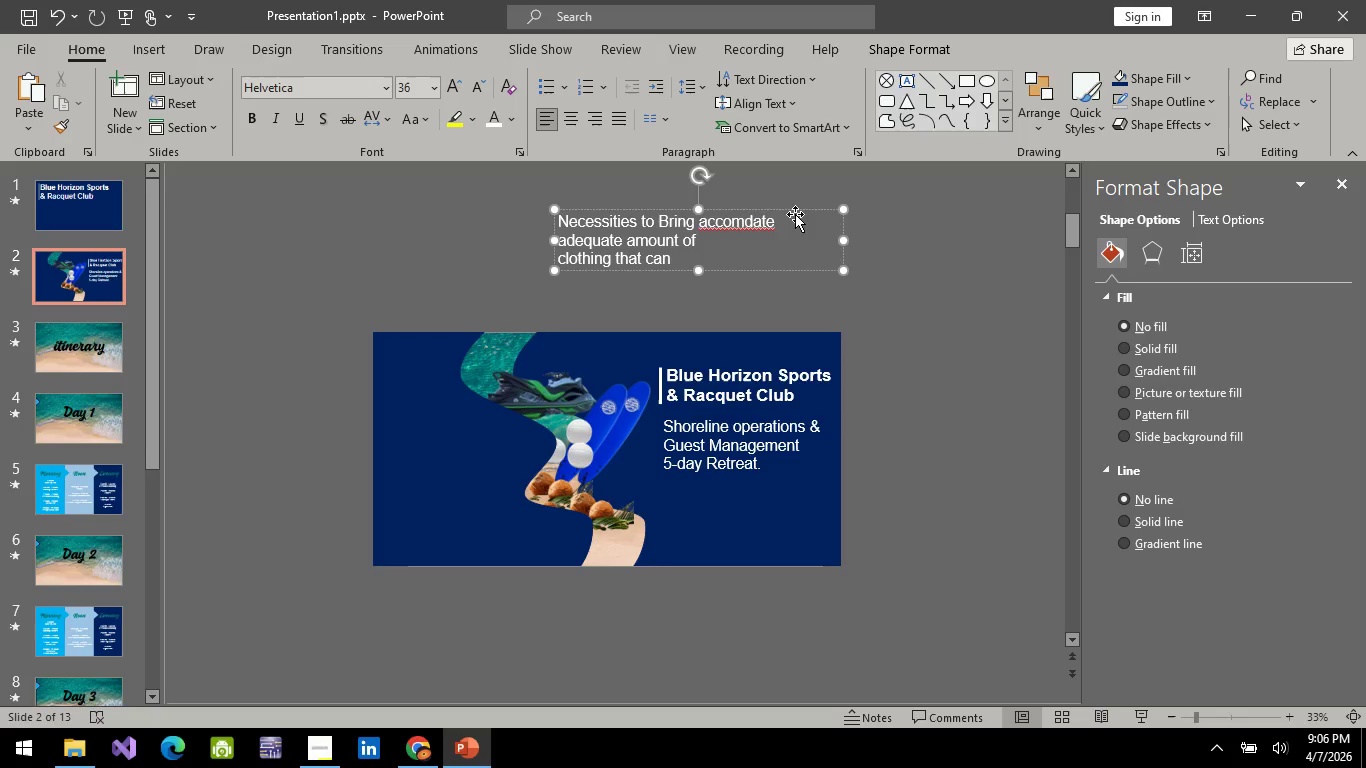 
left_click([778, 226])
 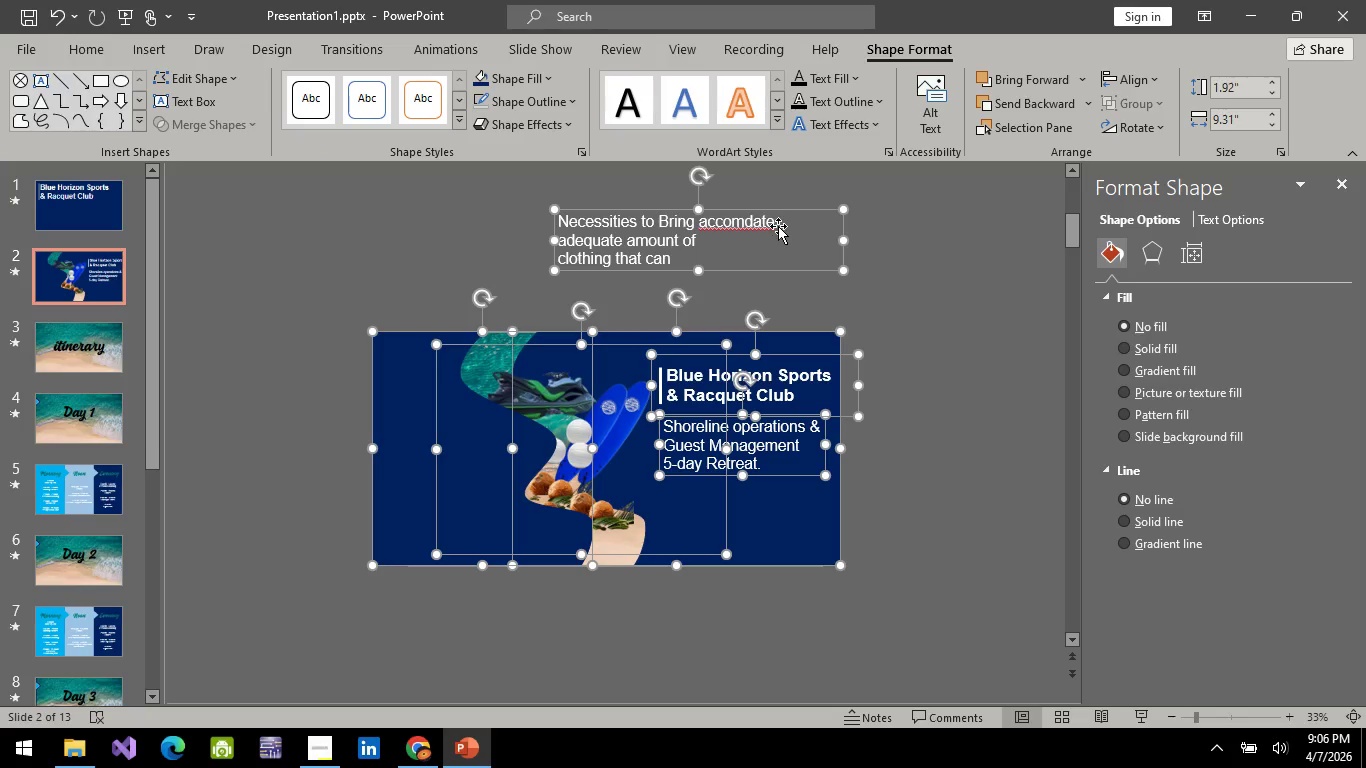 
left_click([778, 226])
 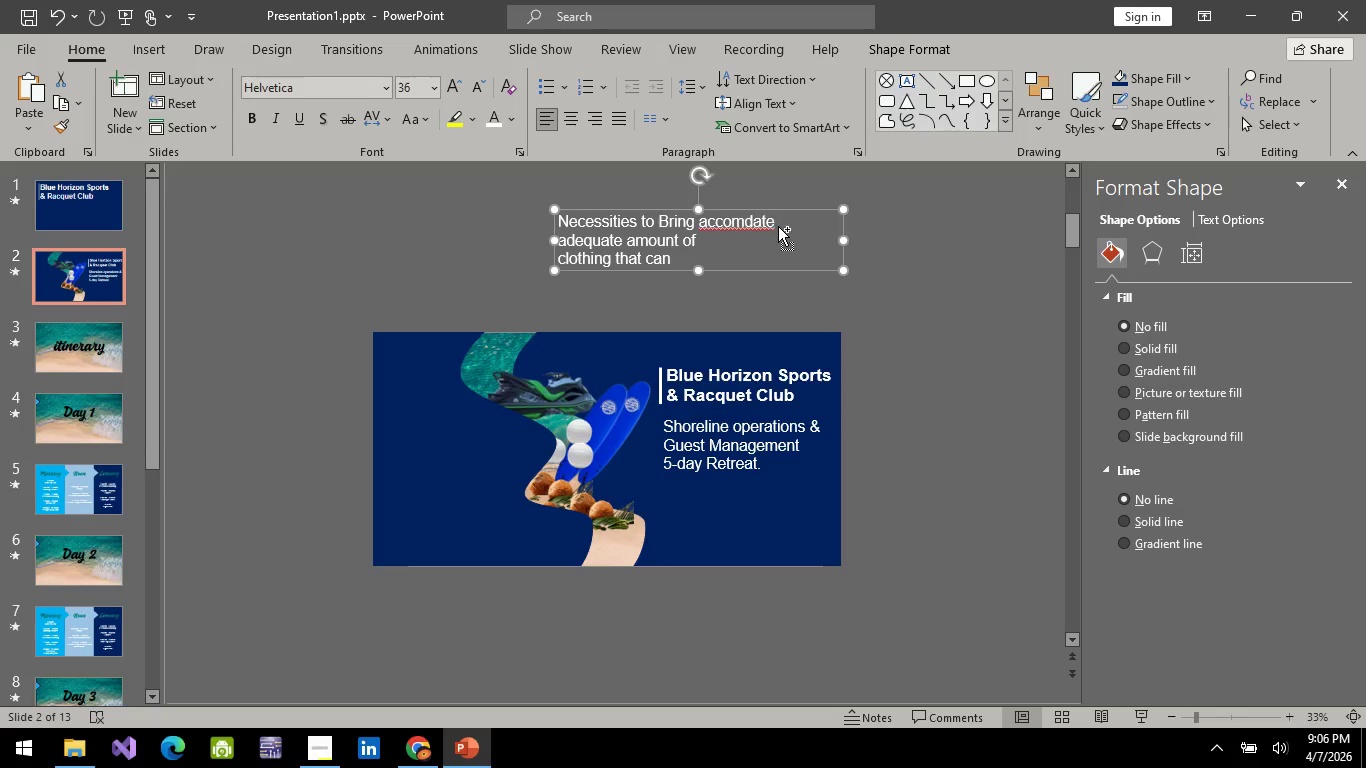 
key(Control+A)
 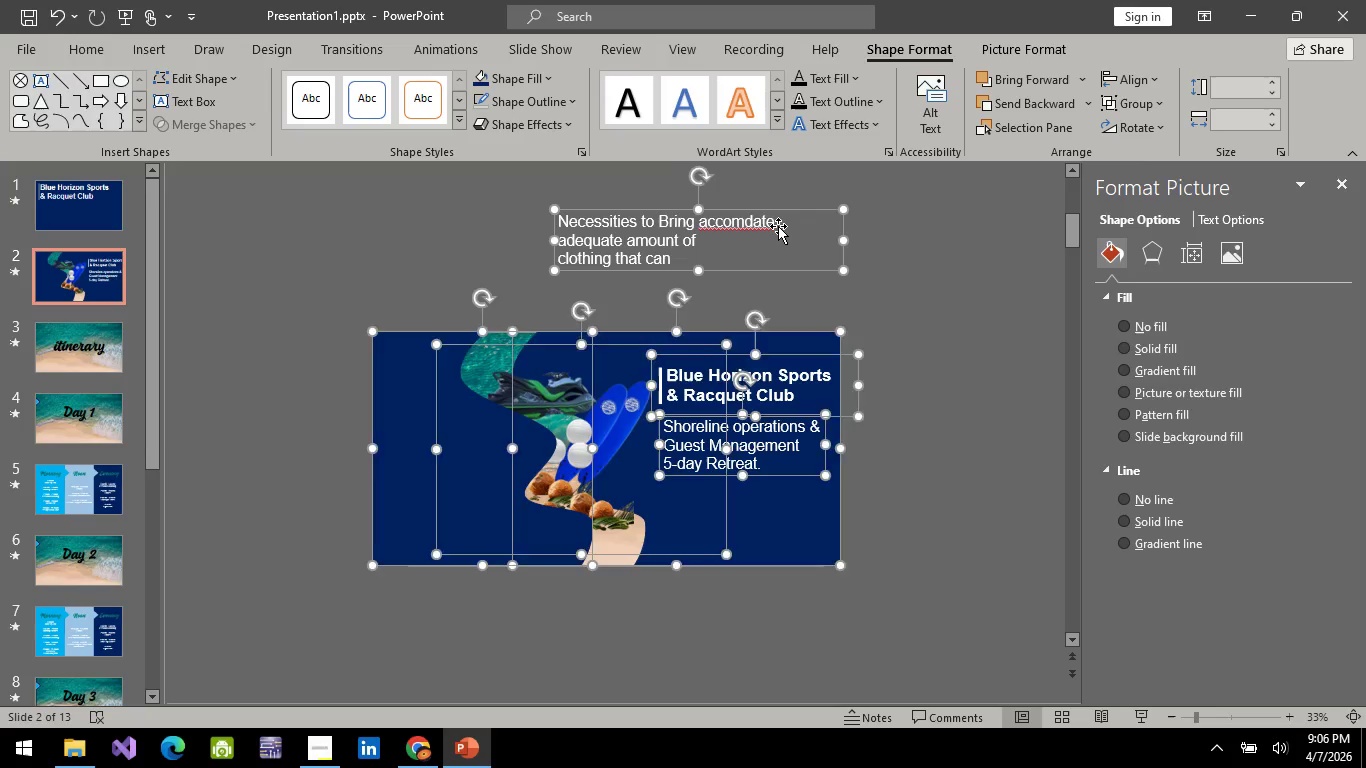 
double_click([778, 226])
 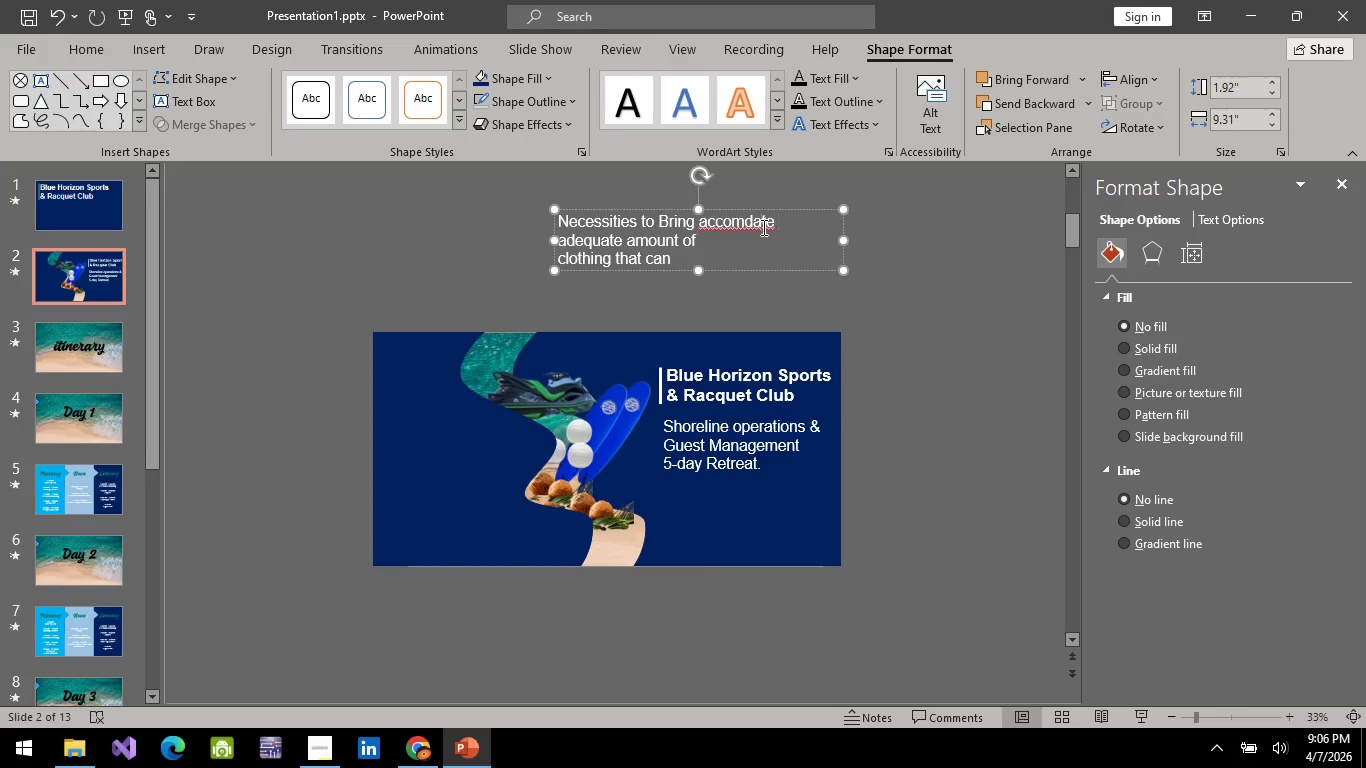 
left_click([762, 227])
 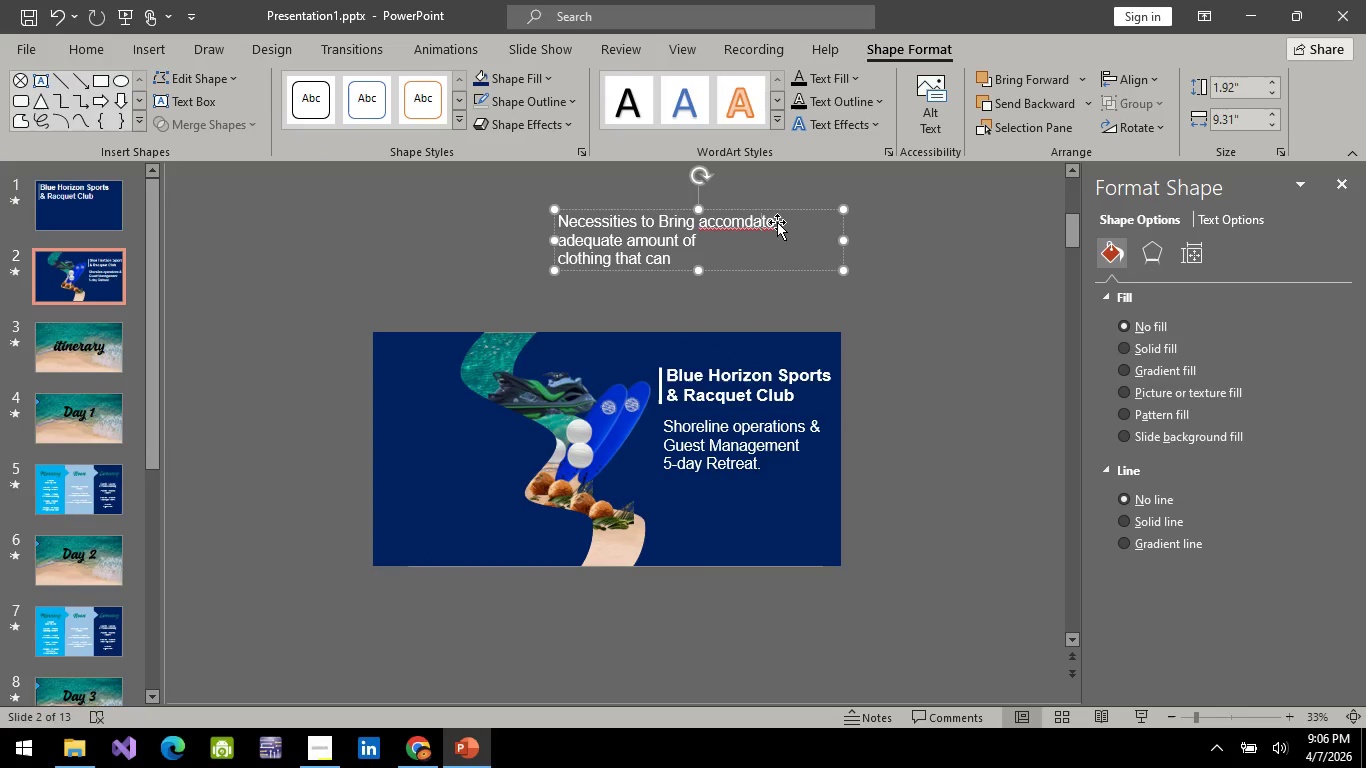 
left_click([777, 222])
 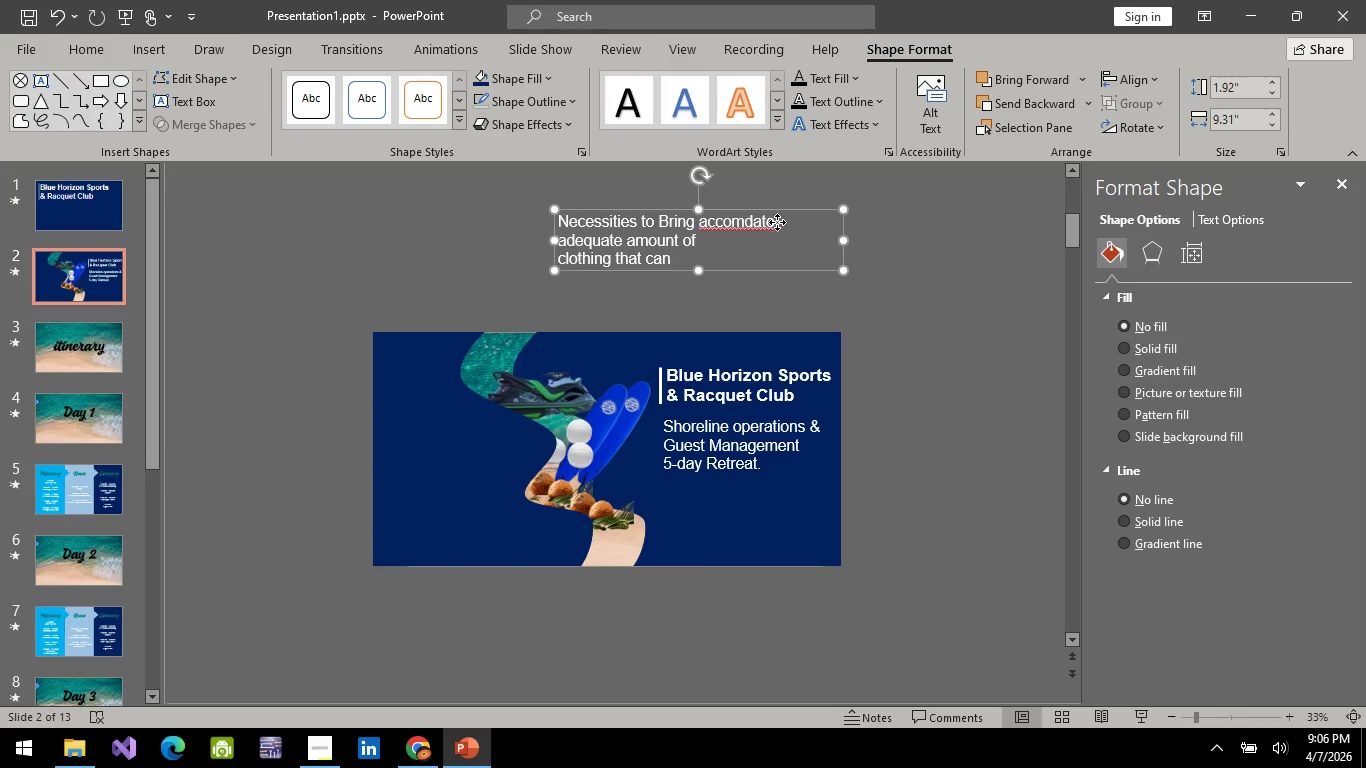 
double_click([777, 222])
 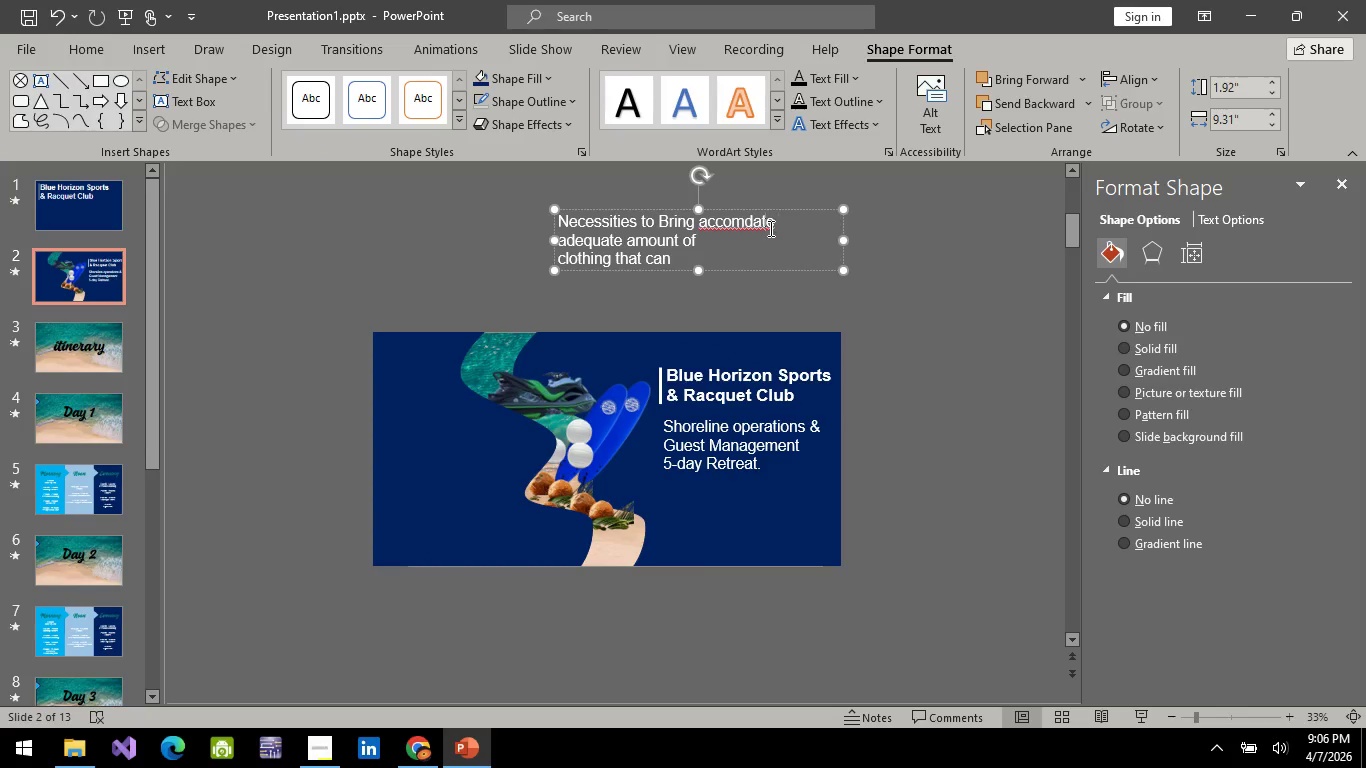 
double_click([769, 228])
 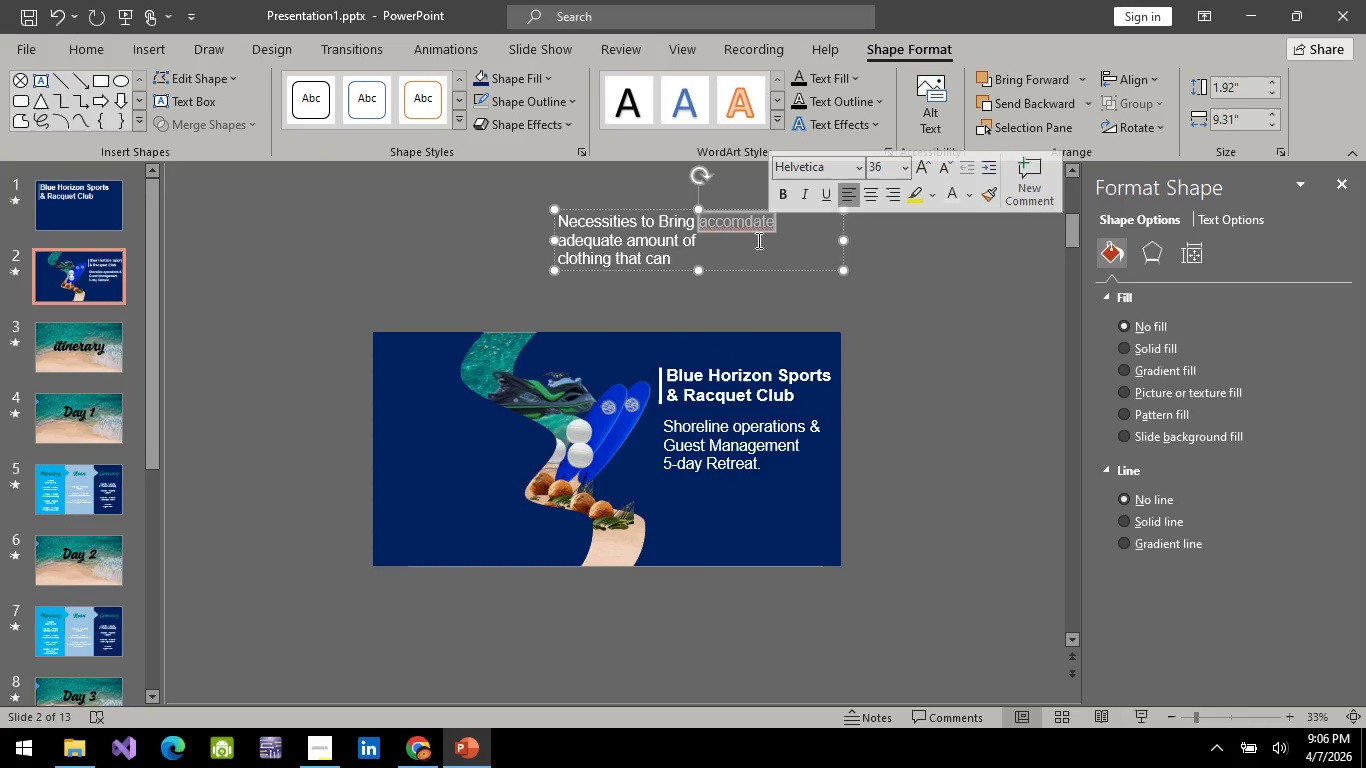 
key(Backspace)
 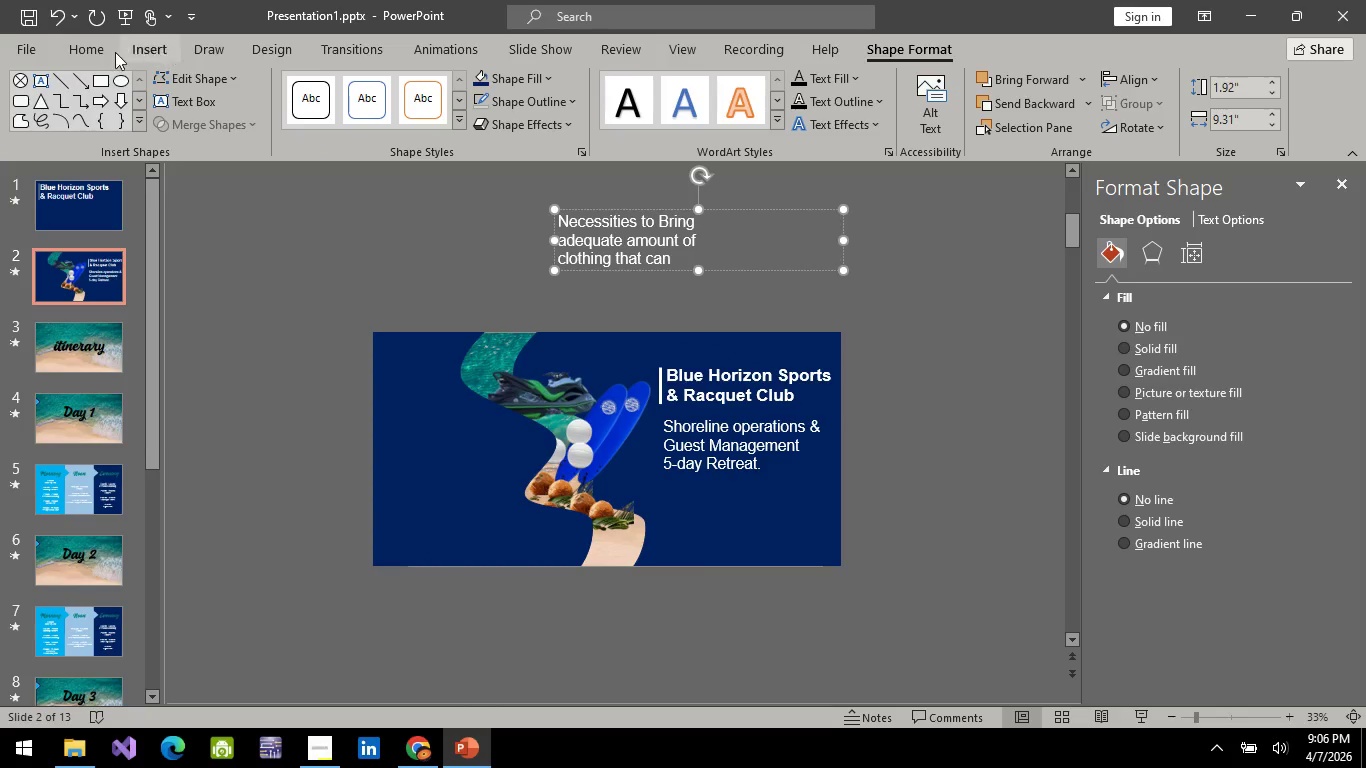 
left_click([107, 52])
 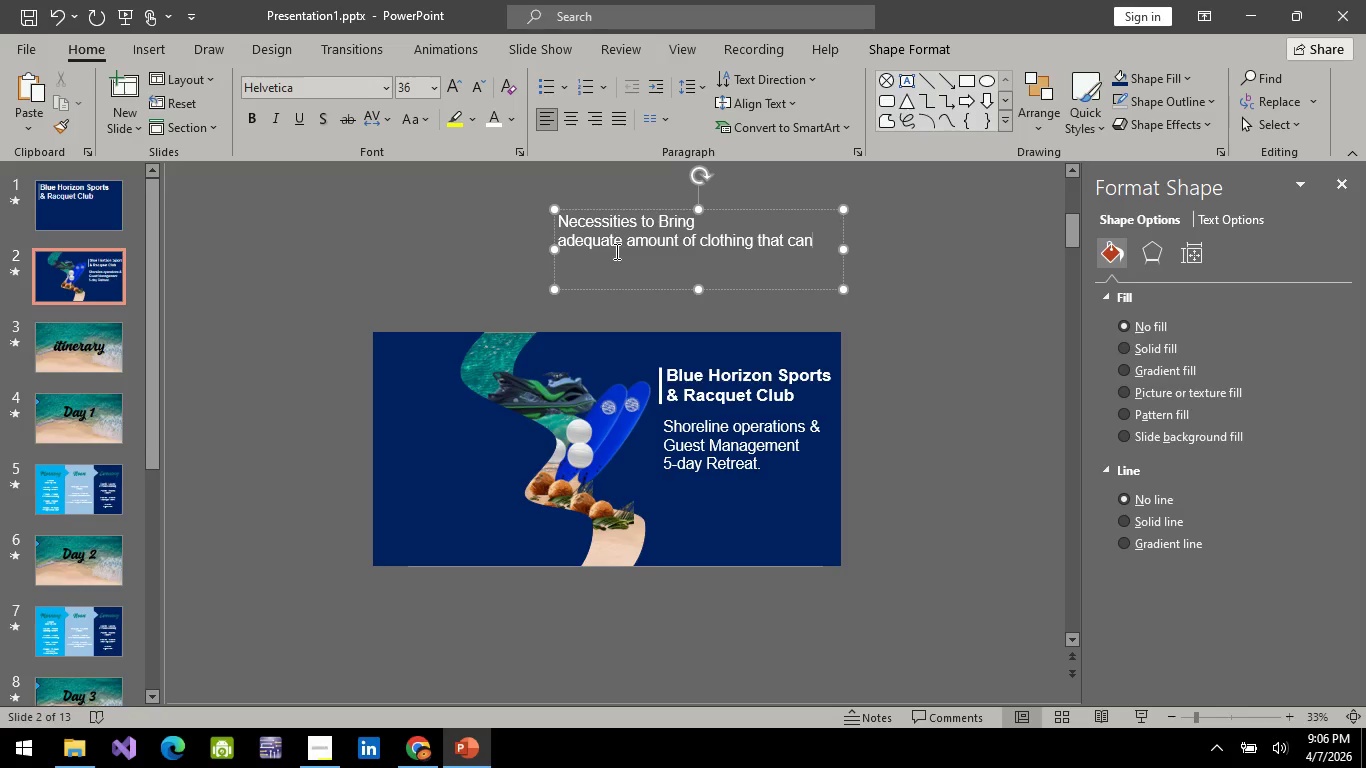 
wait(5.7)
 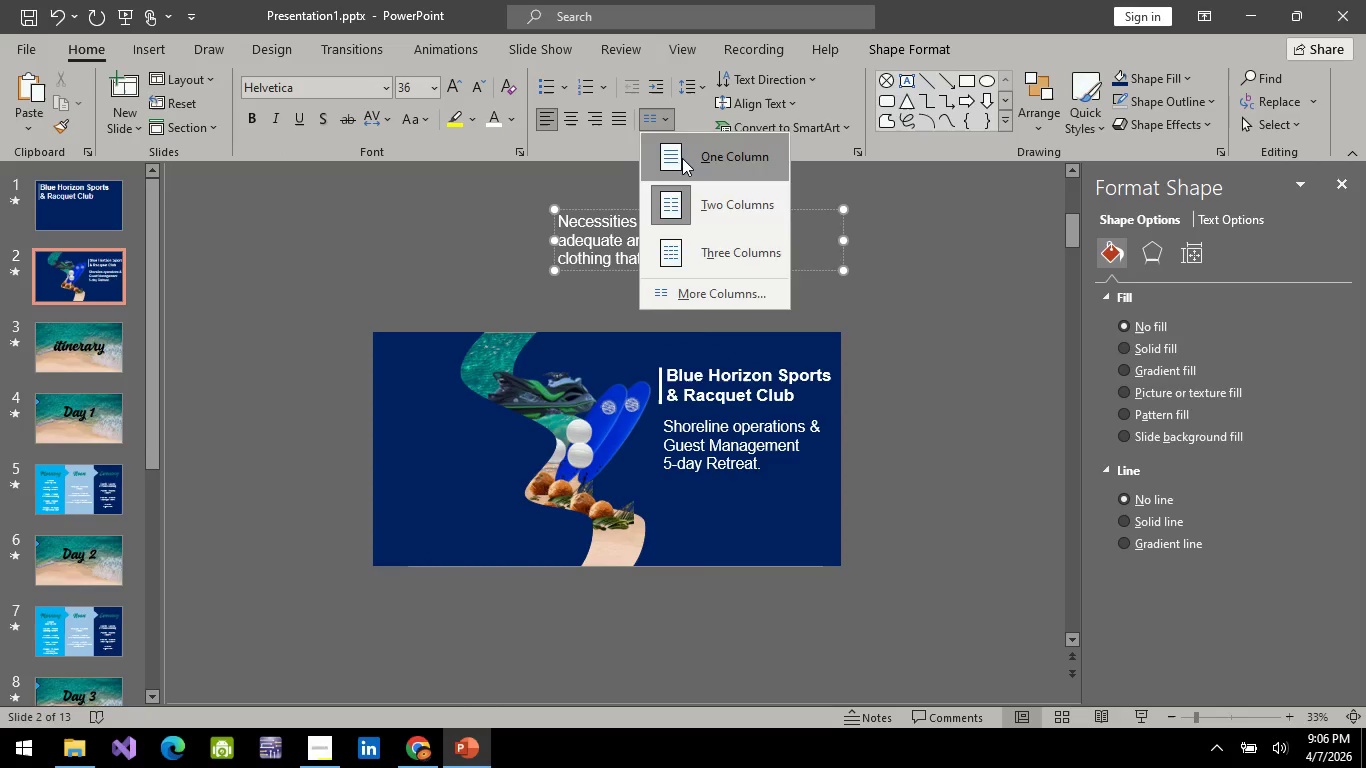 
type( accomad)
key(Backspace)
key(Backspace)
type(odate all sorts of activities)
 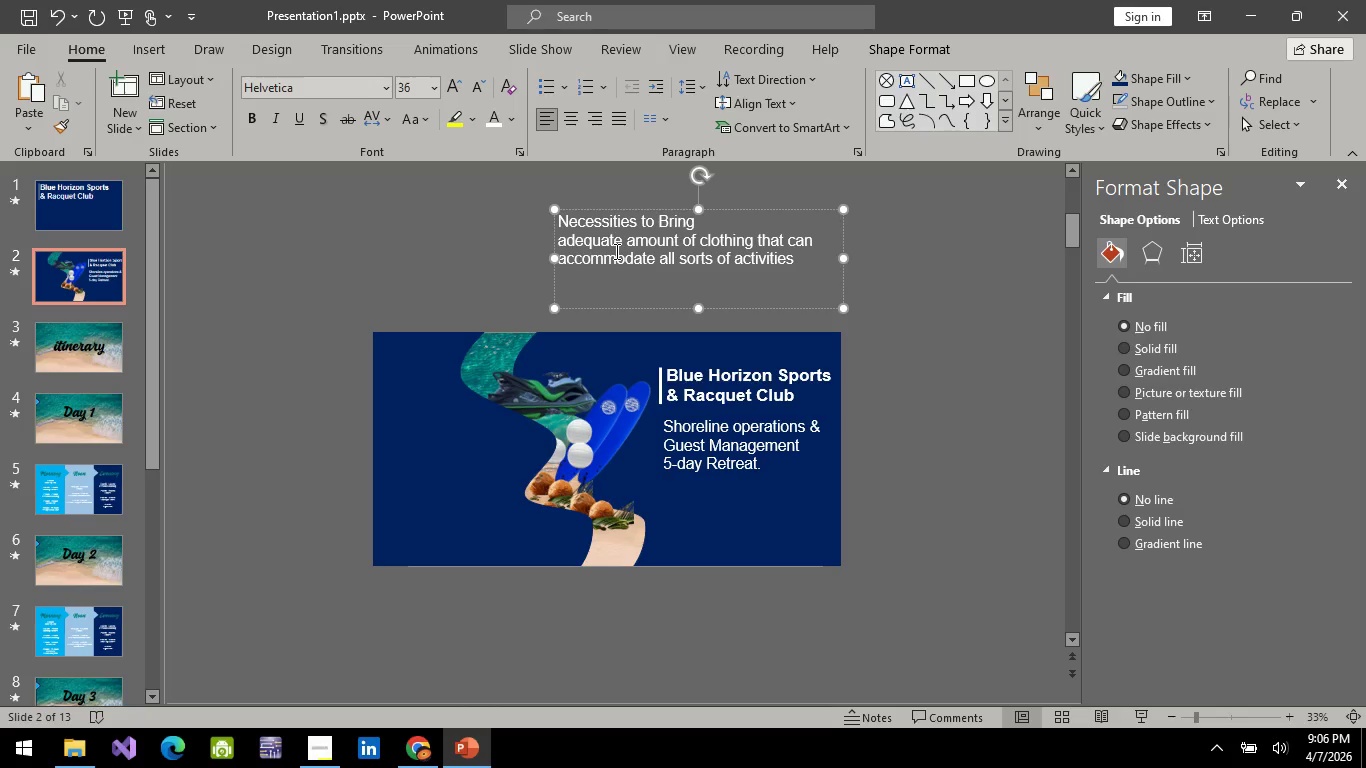 
type( sis)
key(Backspace)
key(Backspace)
type(uch as sports wa)
key(Backspace)
type(ear, formal wa)
key(Backspace)
type(ear)
 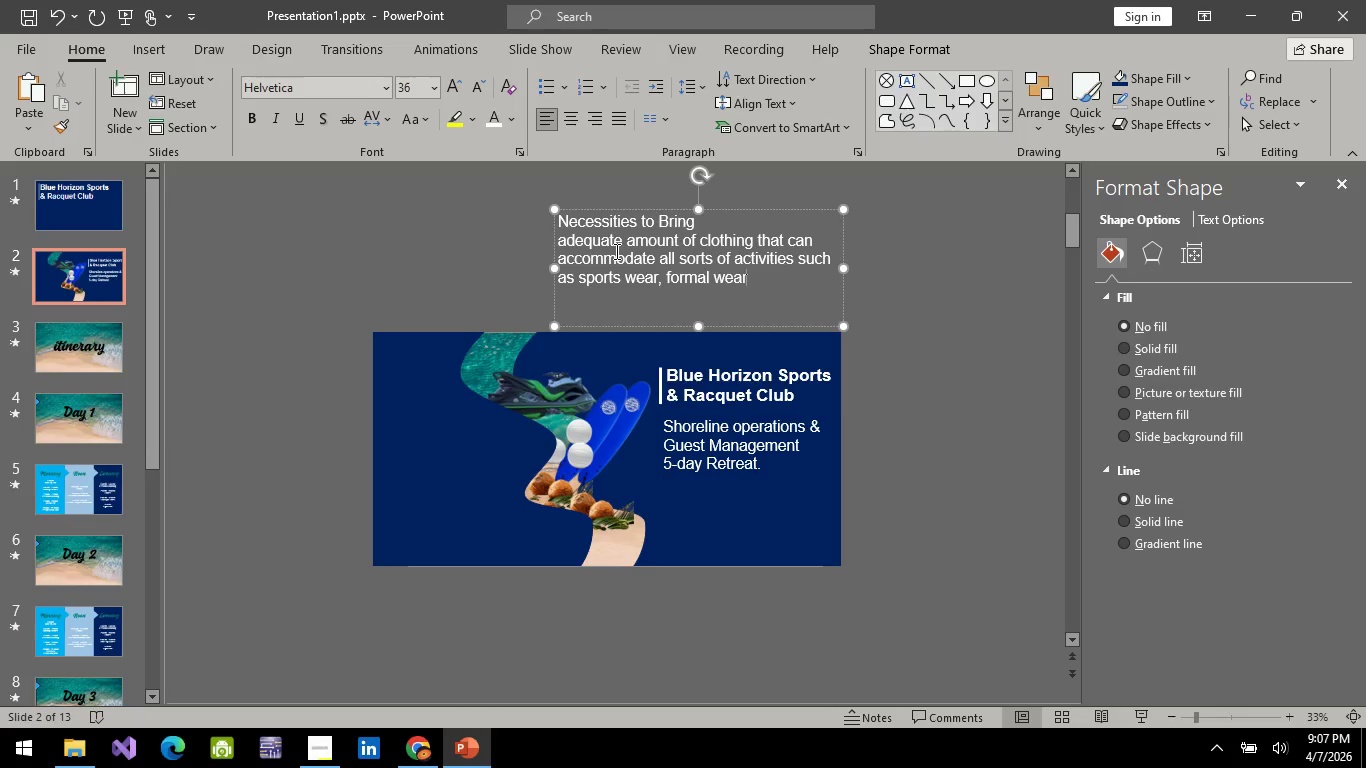 
wait(9.94)
 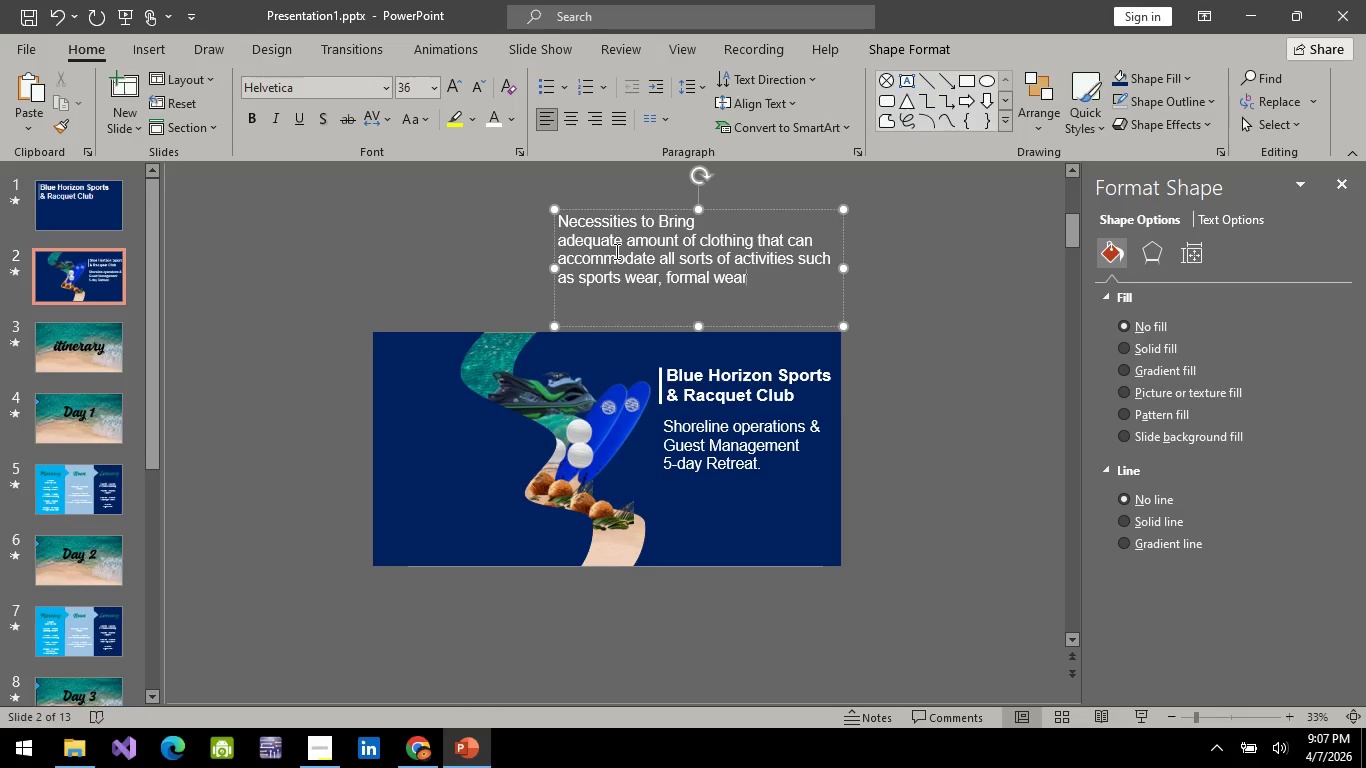 
hold_key(key=Backspace, duration=0.72)
 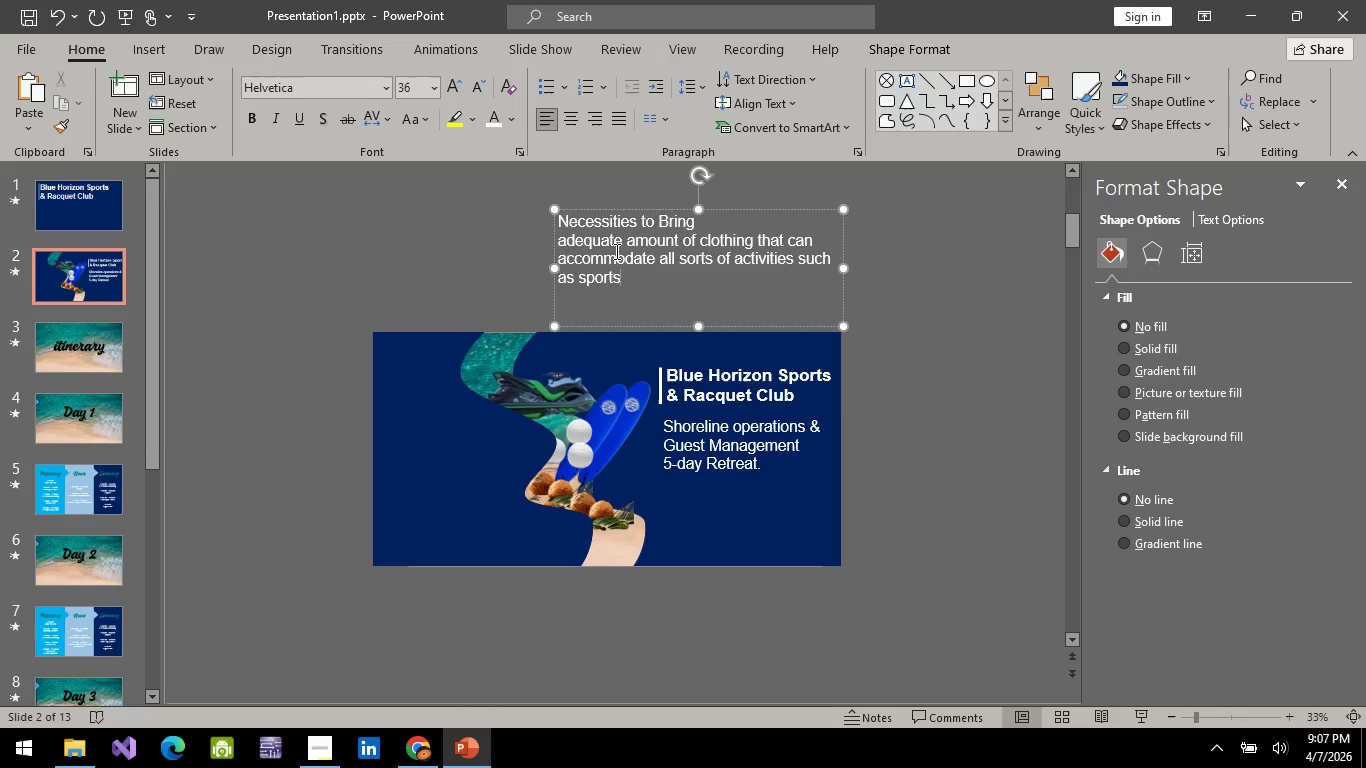 
key(Backspace)
type(, formal, casual and swimming)
 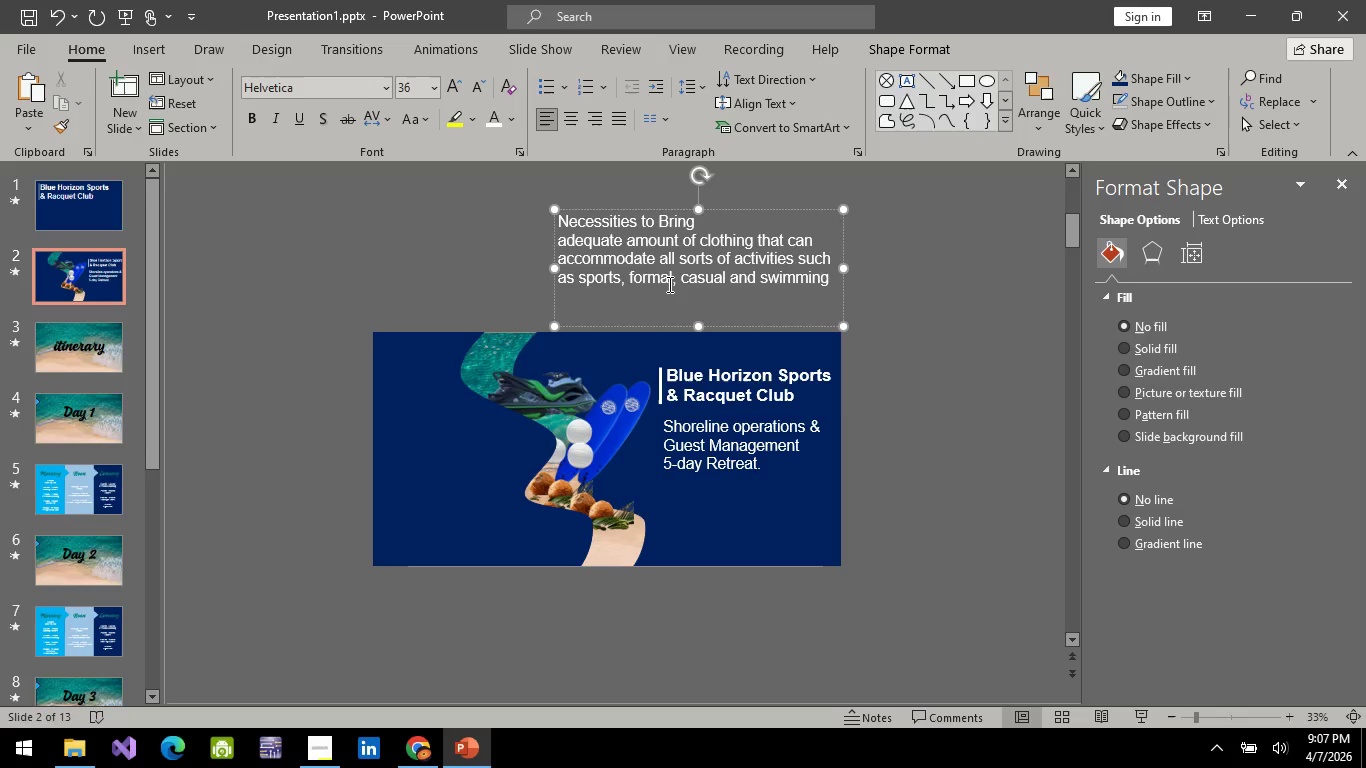 
left_click([672, 280])
 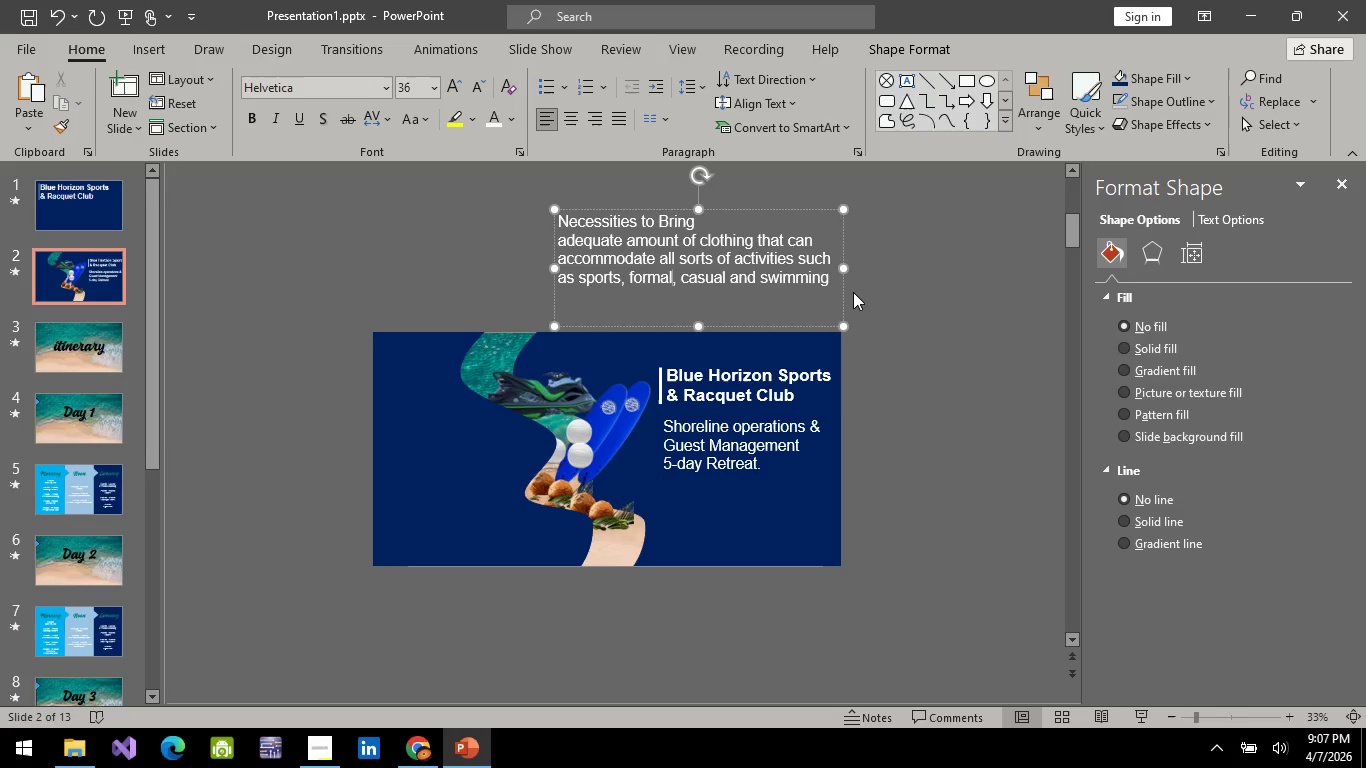 
key(Space)
 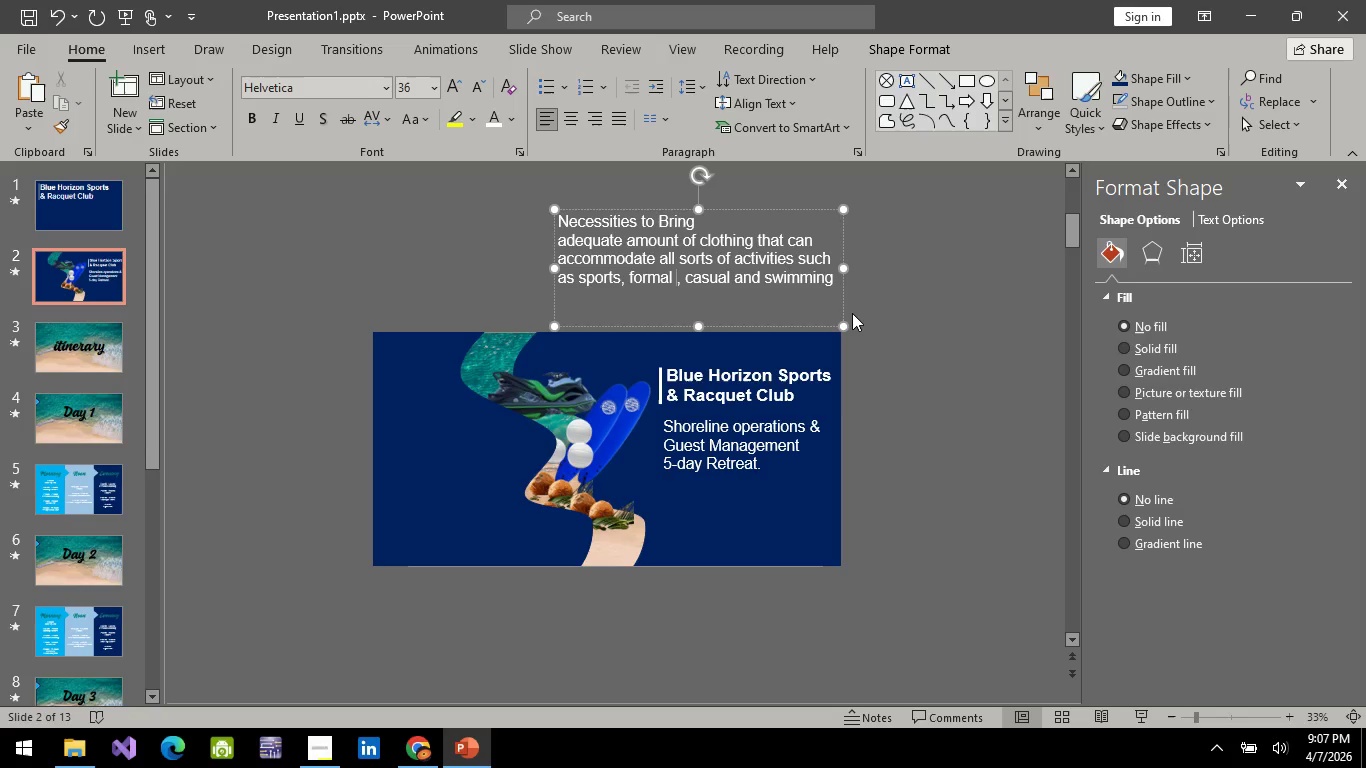 
key(Backspace)
 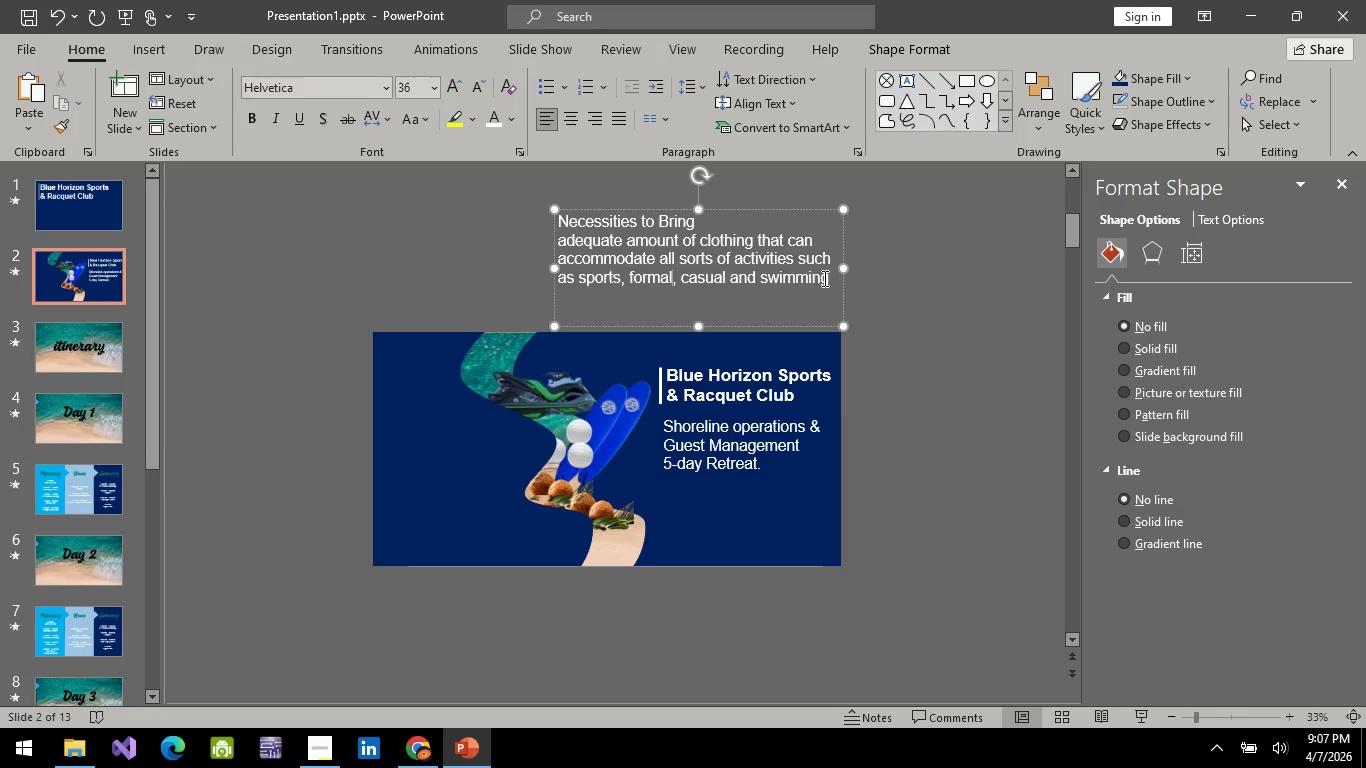 
left_click([823, 278])
 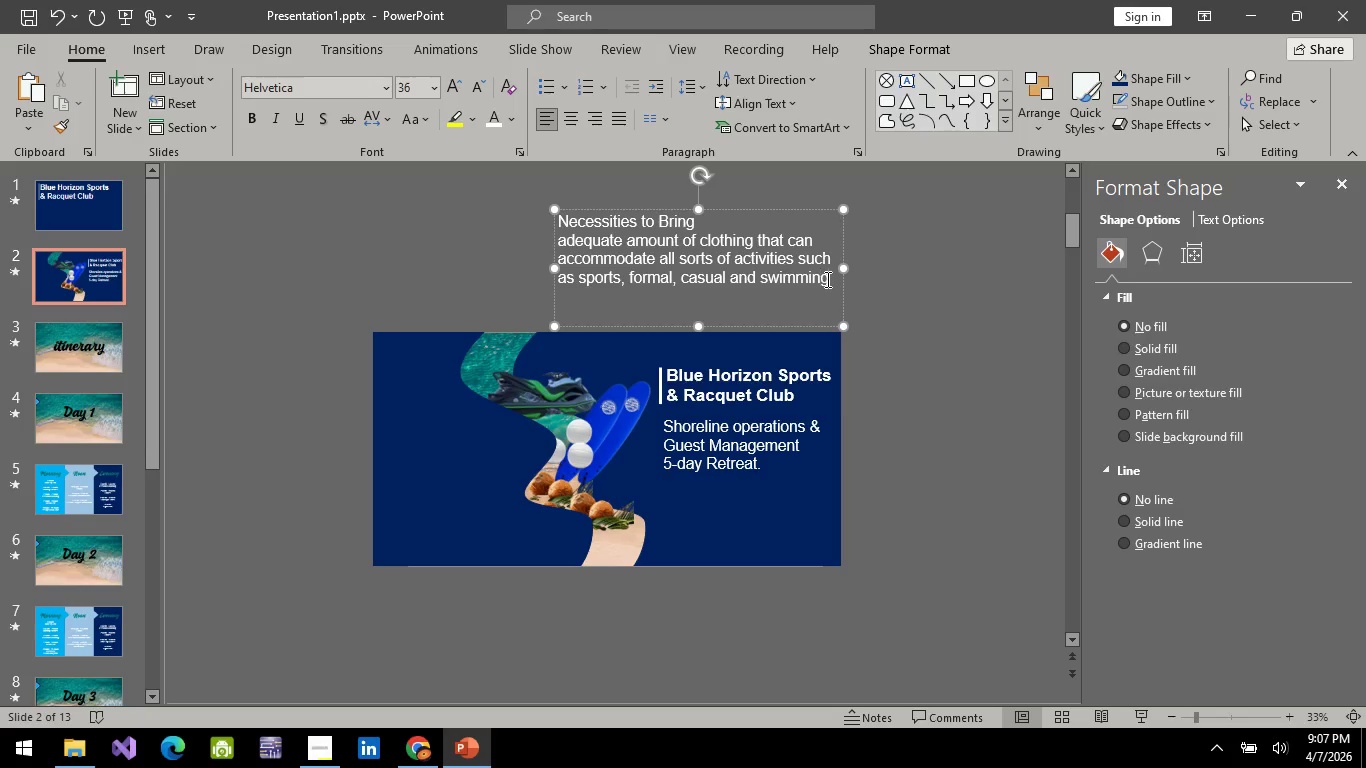 
left_click([826, 279])
 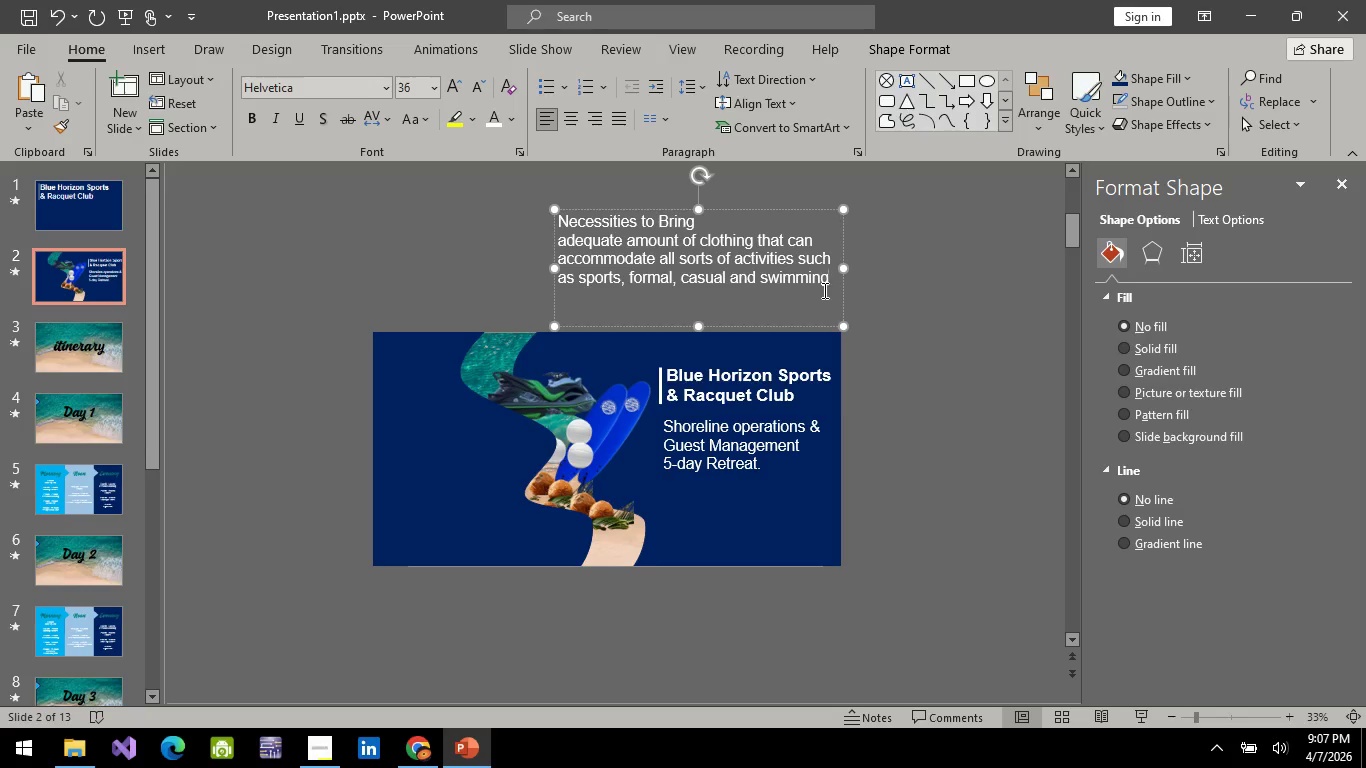 
key(Period)
 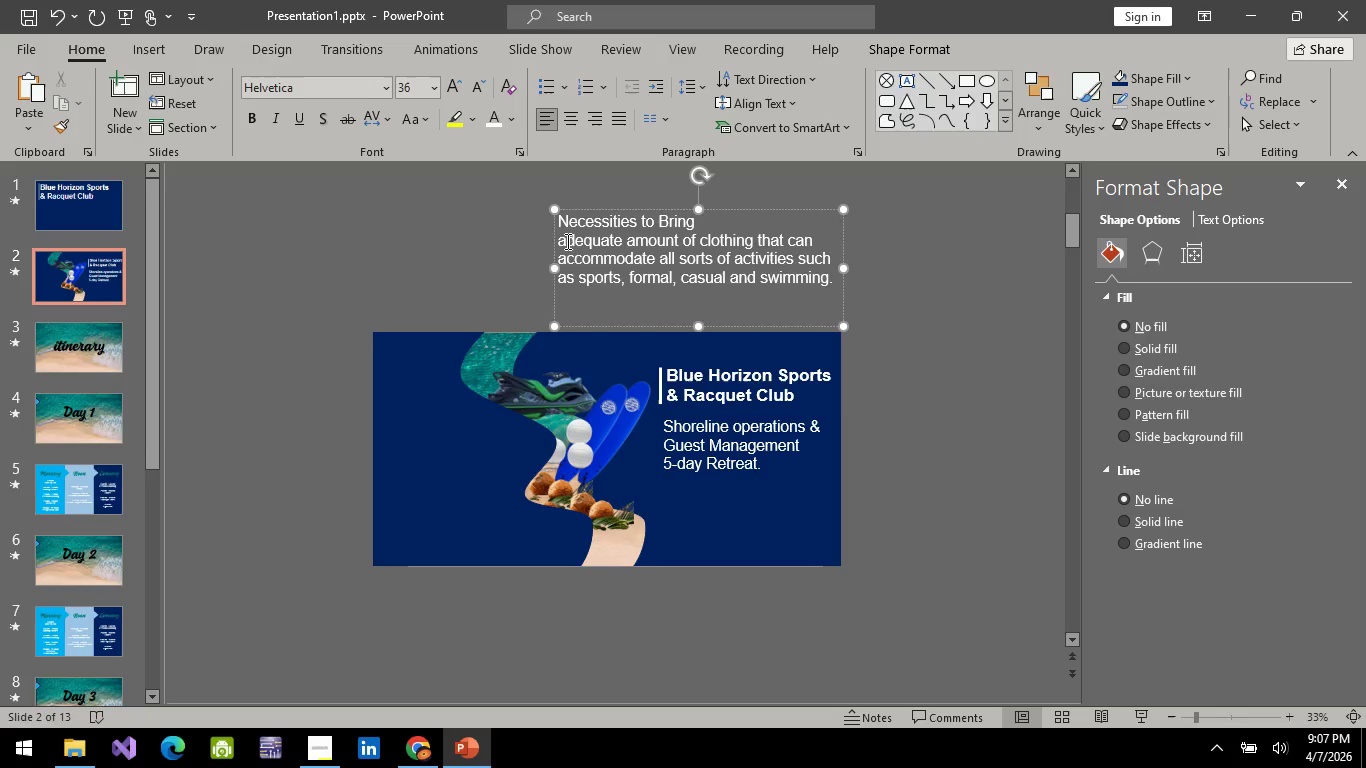 
left_click([559, 242])
 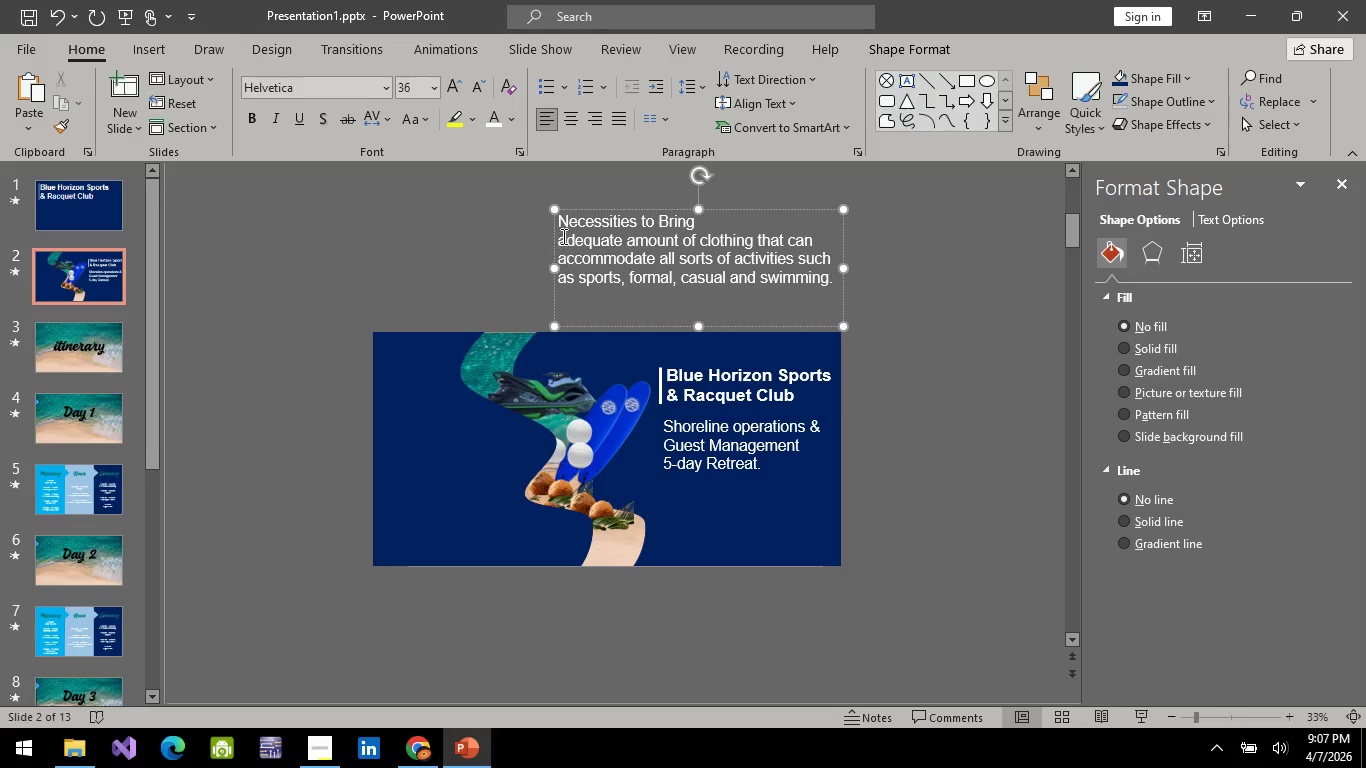 
left_click_drag(start_coordinate=[558, 240], to_coordinate=[829, 301])
 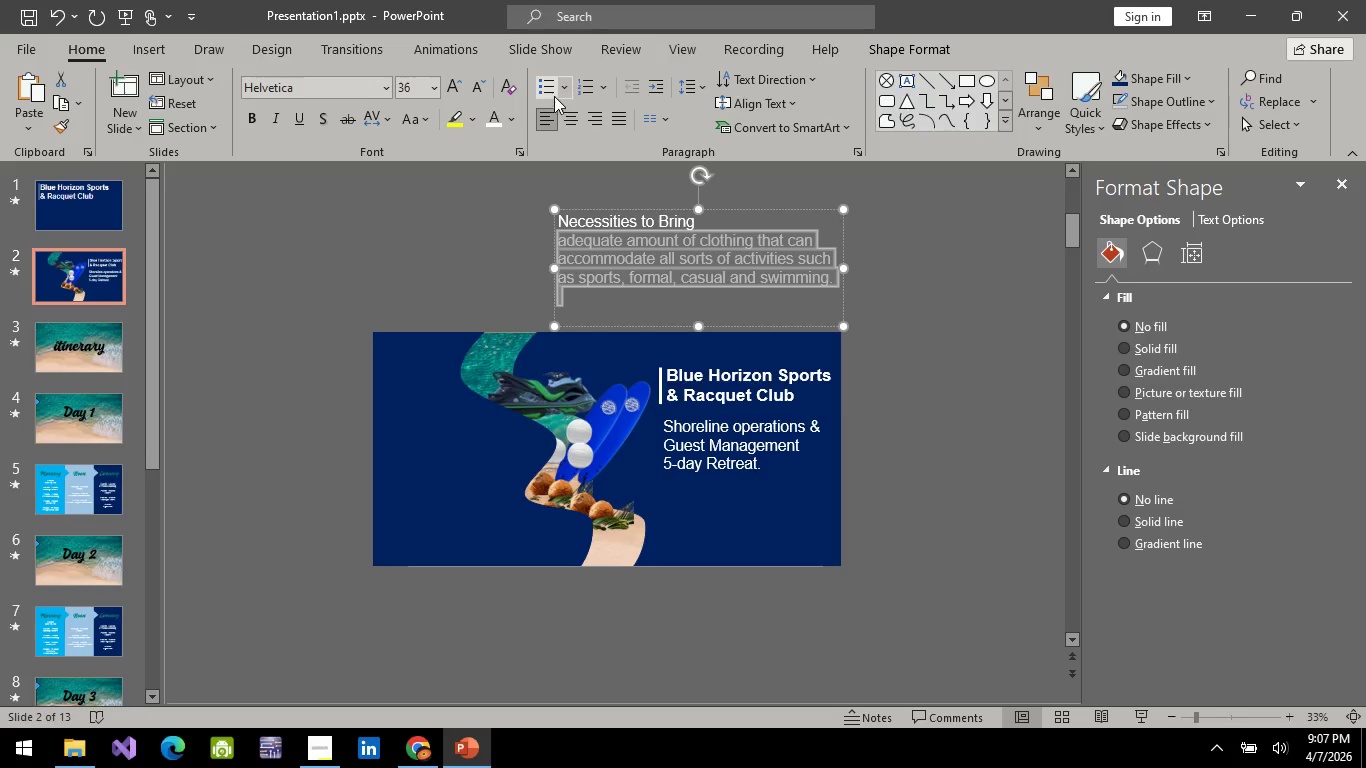 
left_click([547, 87])
 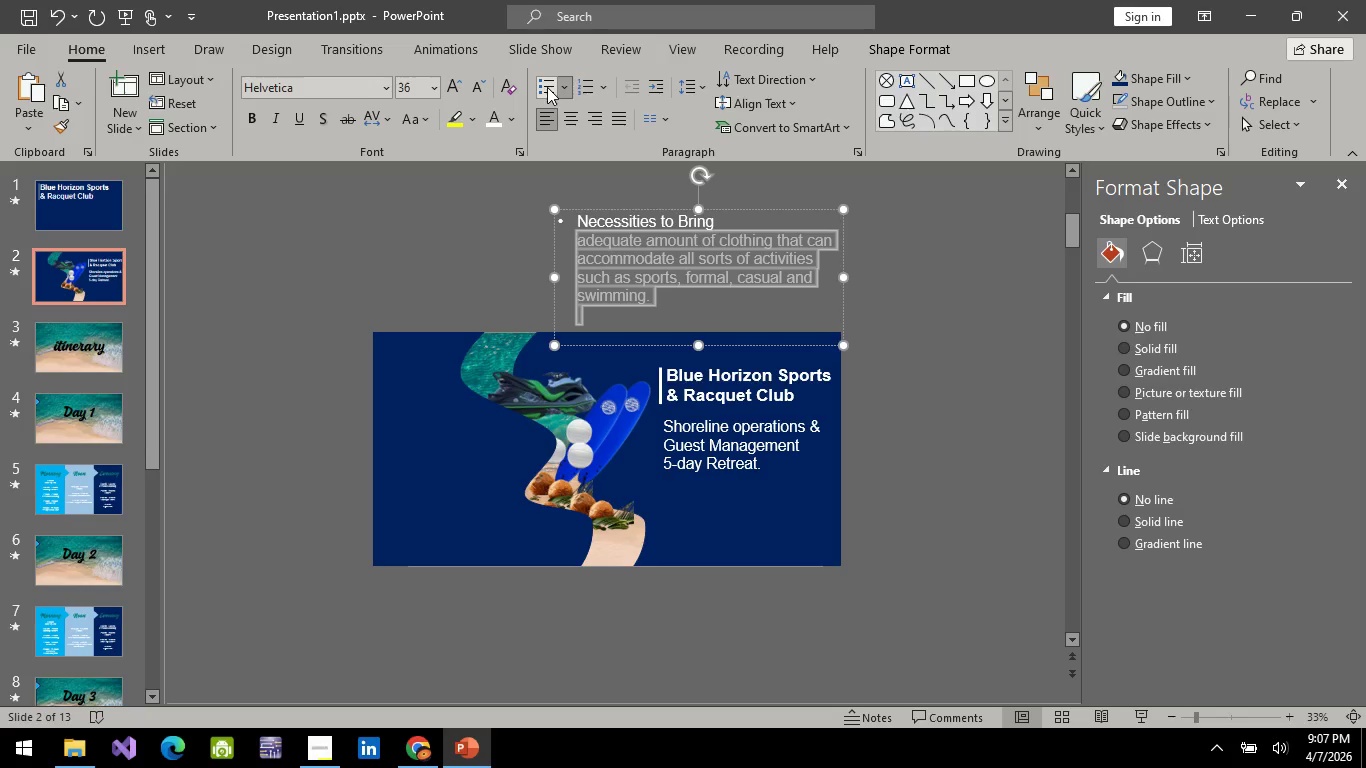 
left_click([547, 87])
 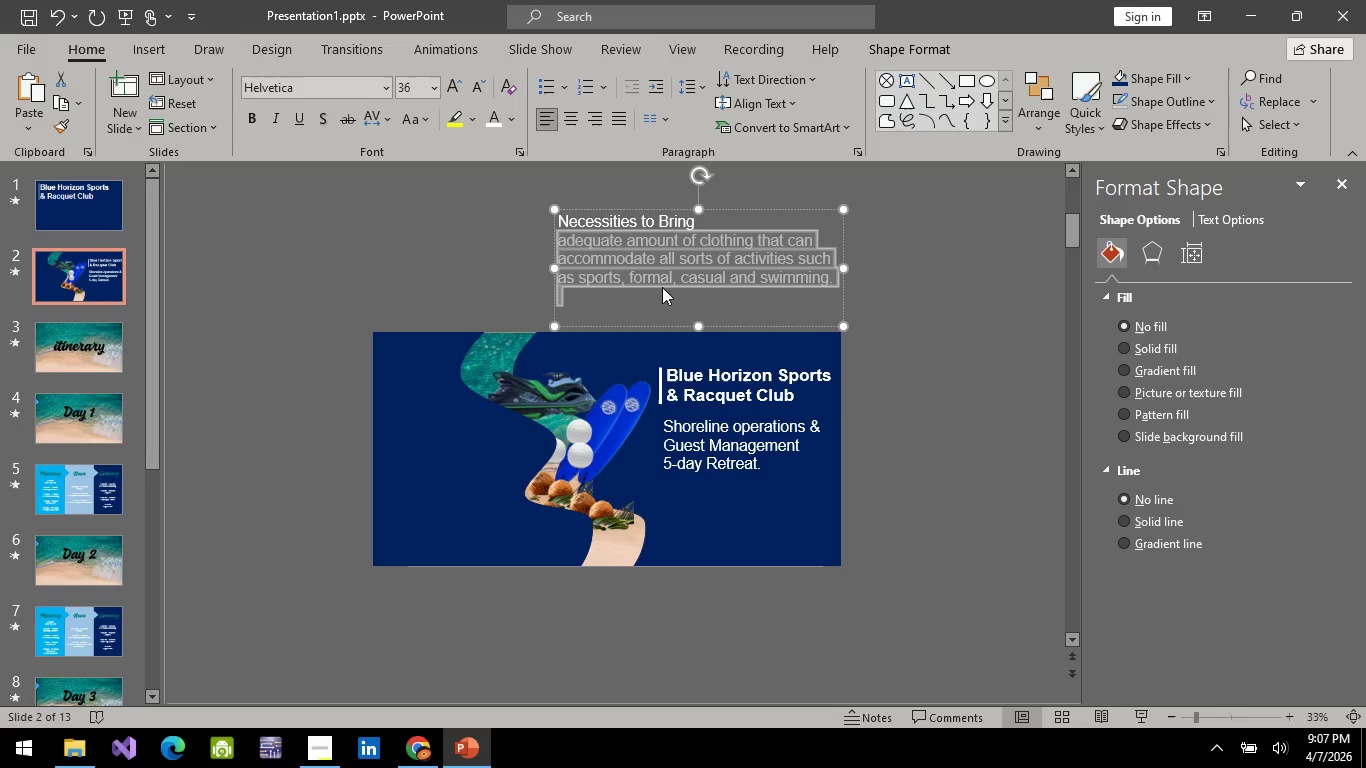 
left_click([625, 304])
 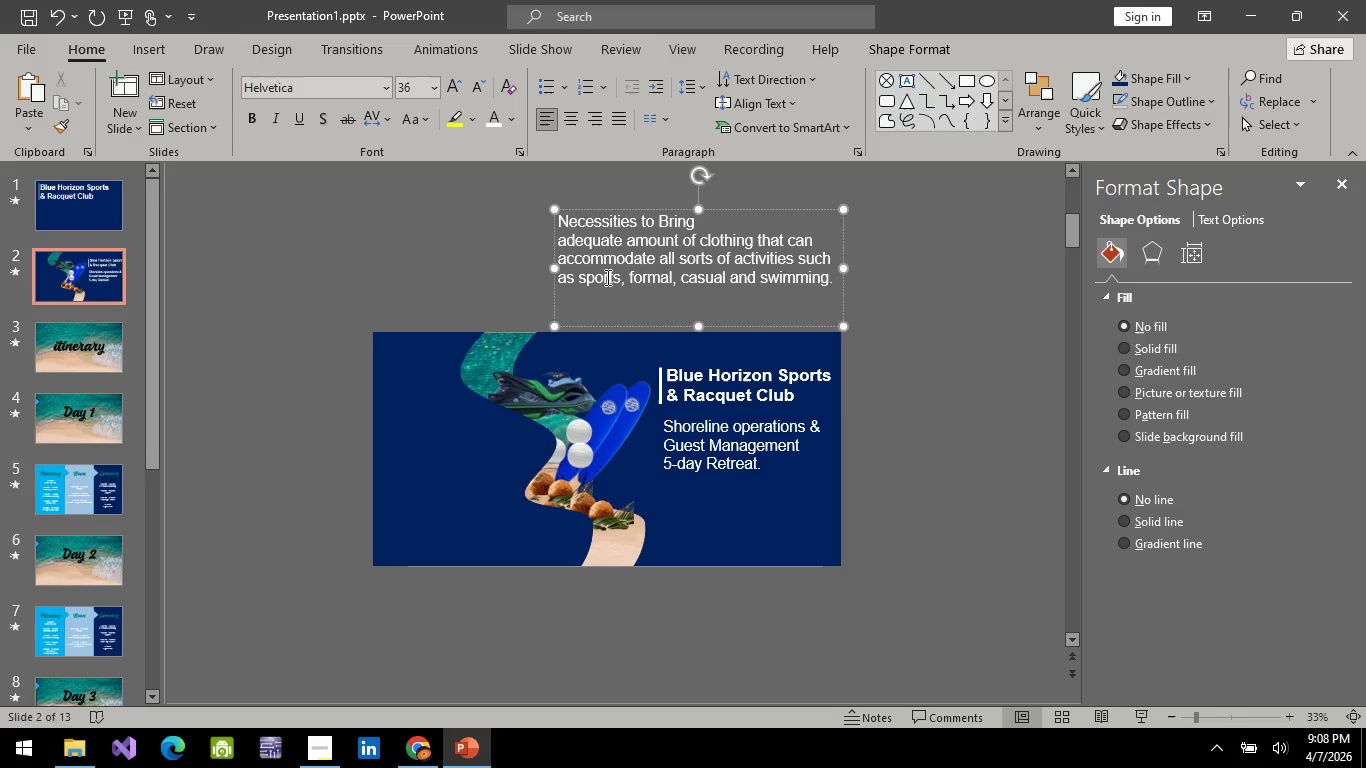 
key(Alt+AltLeft)
 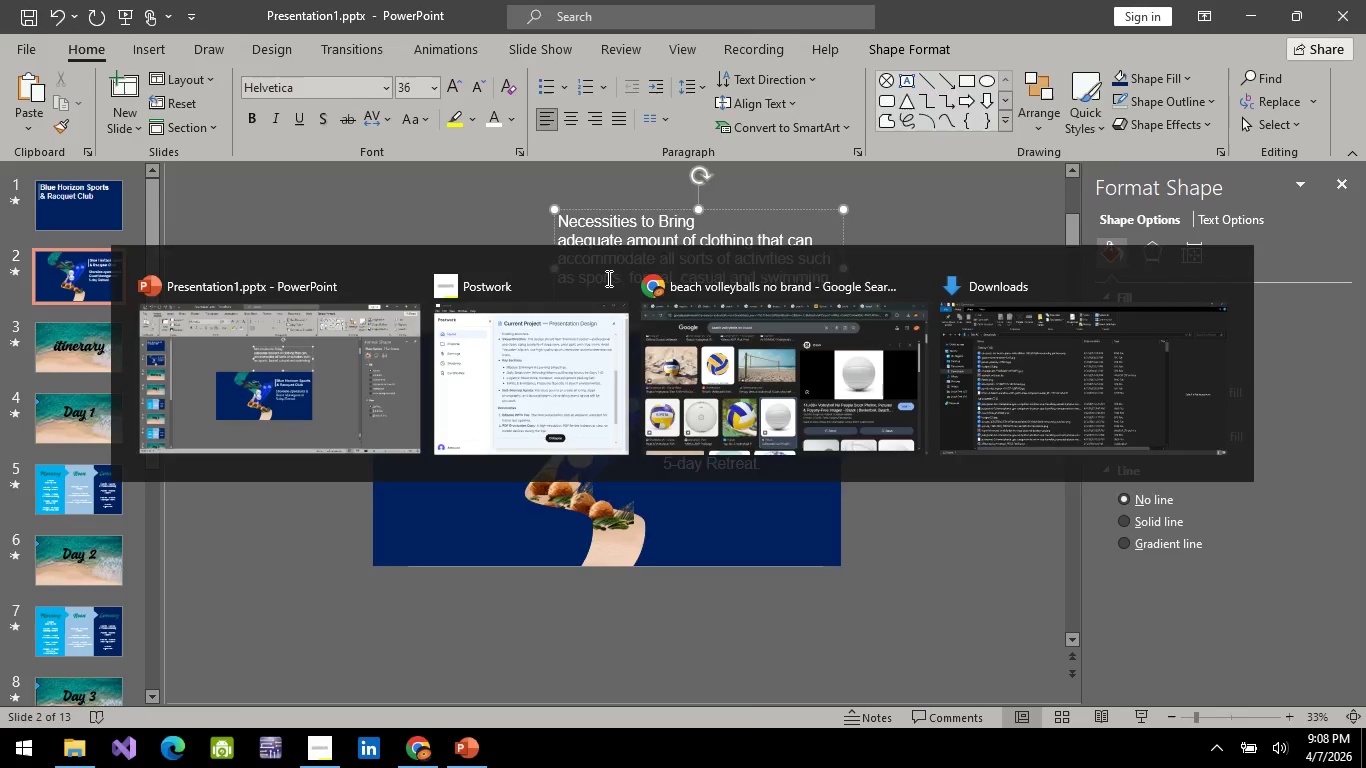 
key(Alt+Tab)